 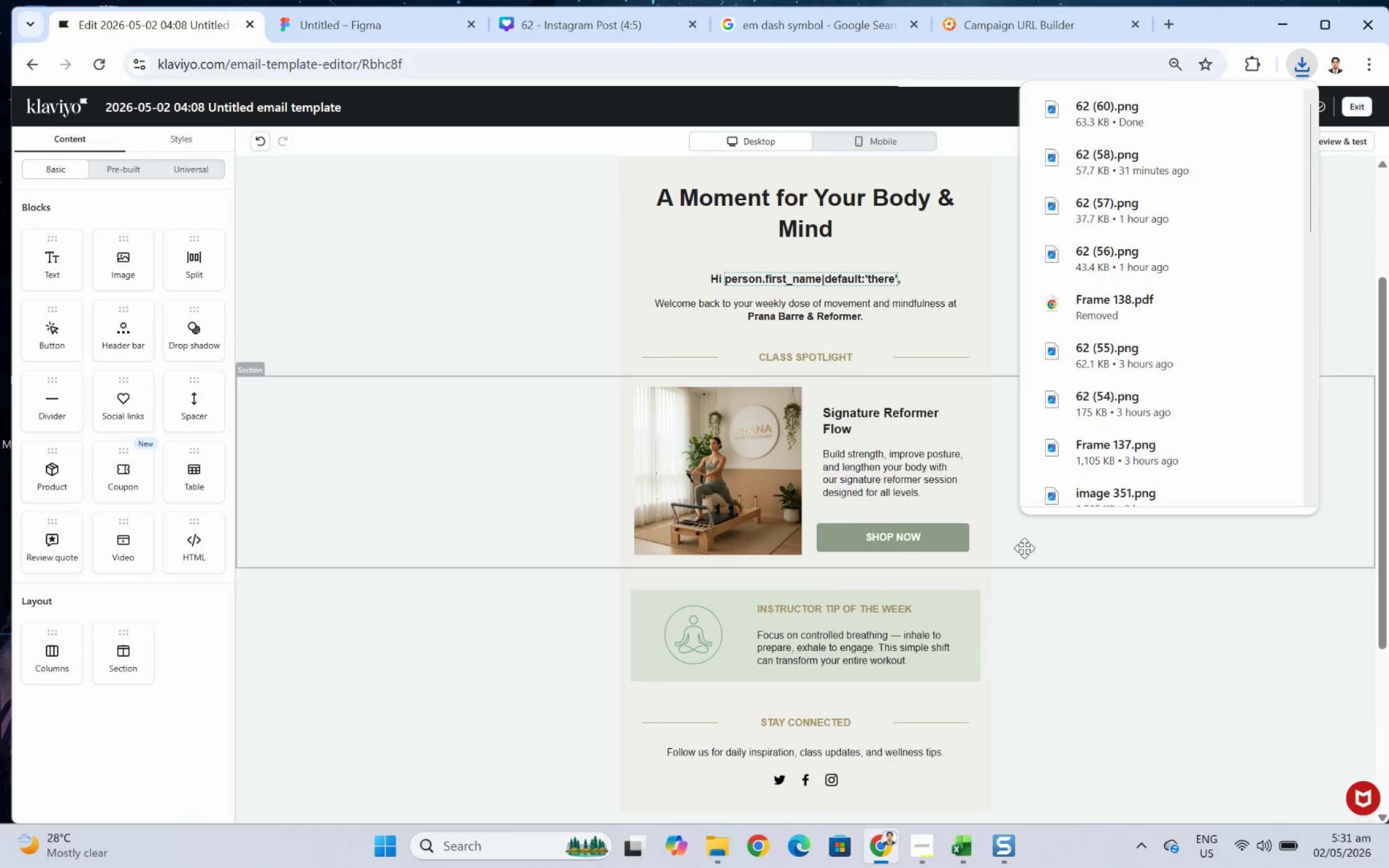 
scroll: coordinate [900, 525], scroll_direction: up, amount: 3.0
 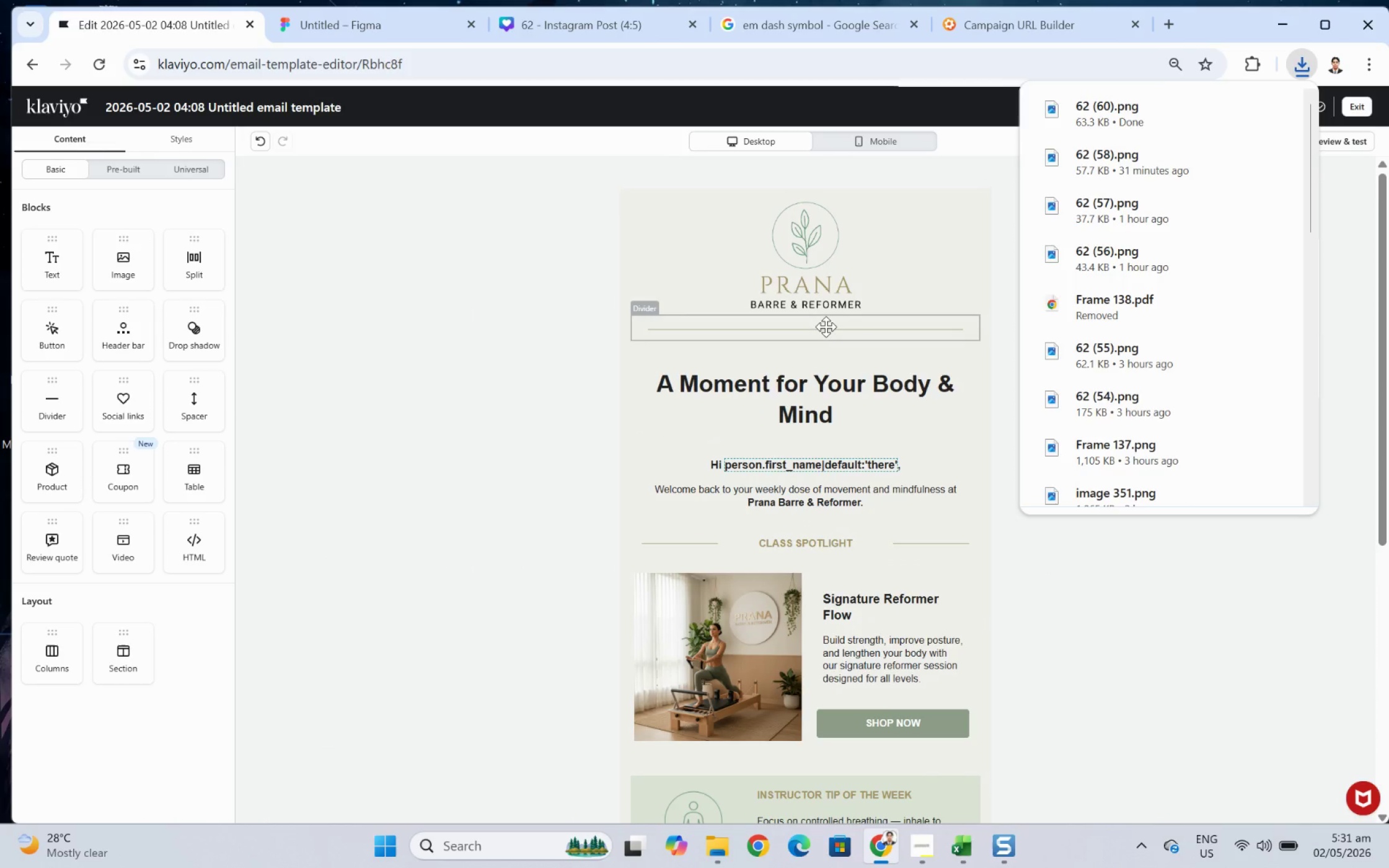 
left_click([826, 327])
 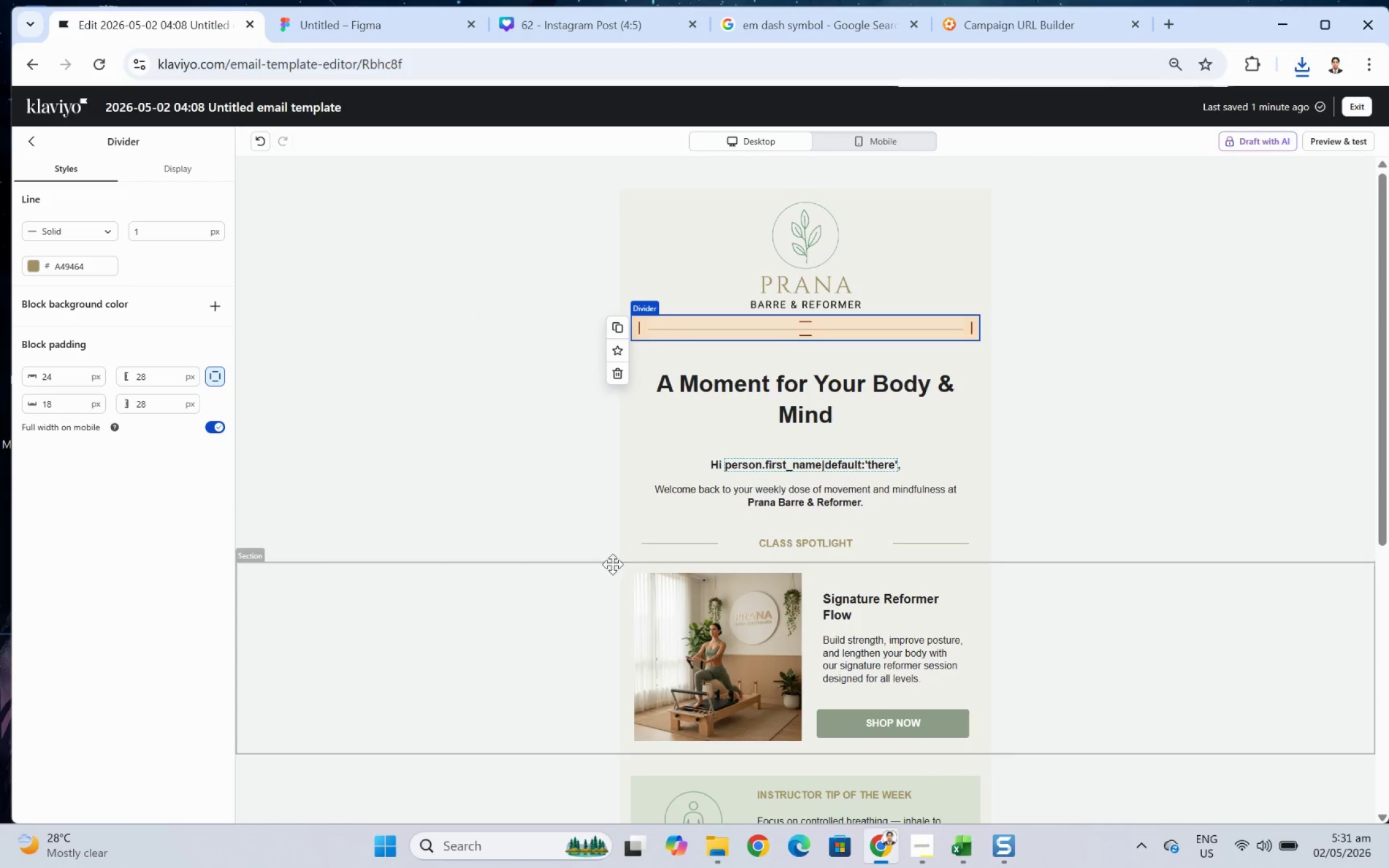 
left_click([521, 535])
 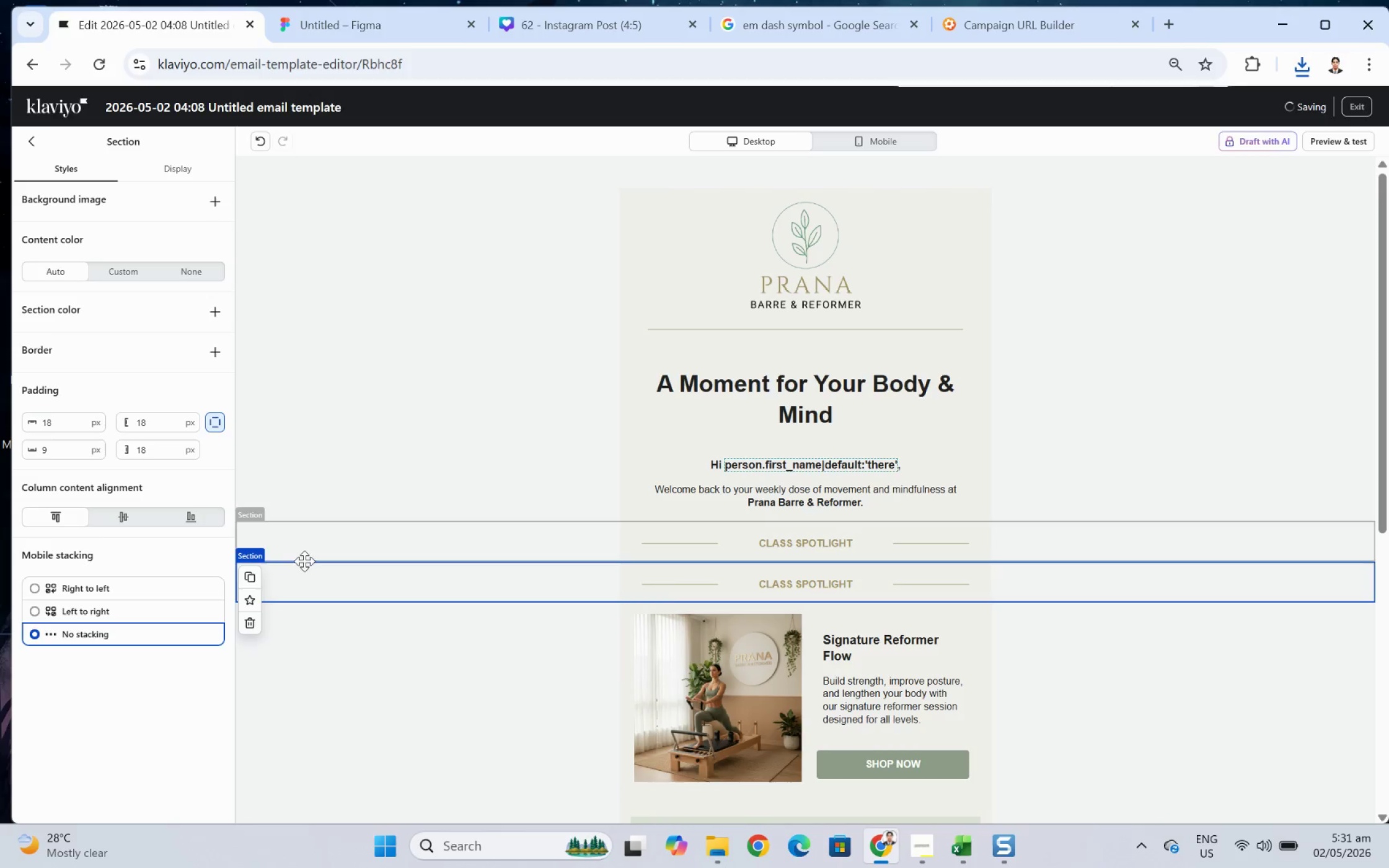 
left_click_drag(start_coordinate=[378, 580], to_coordinate=[444, 328])
 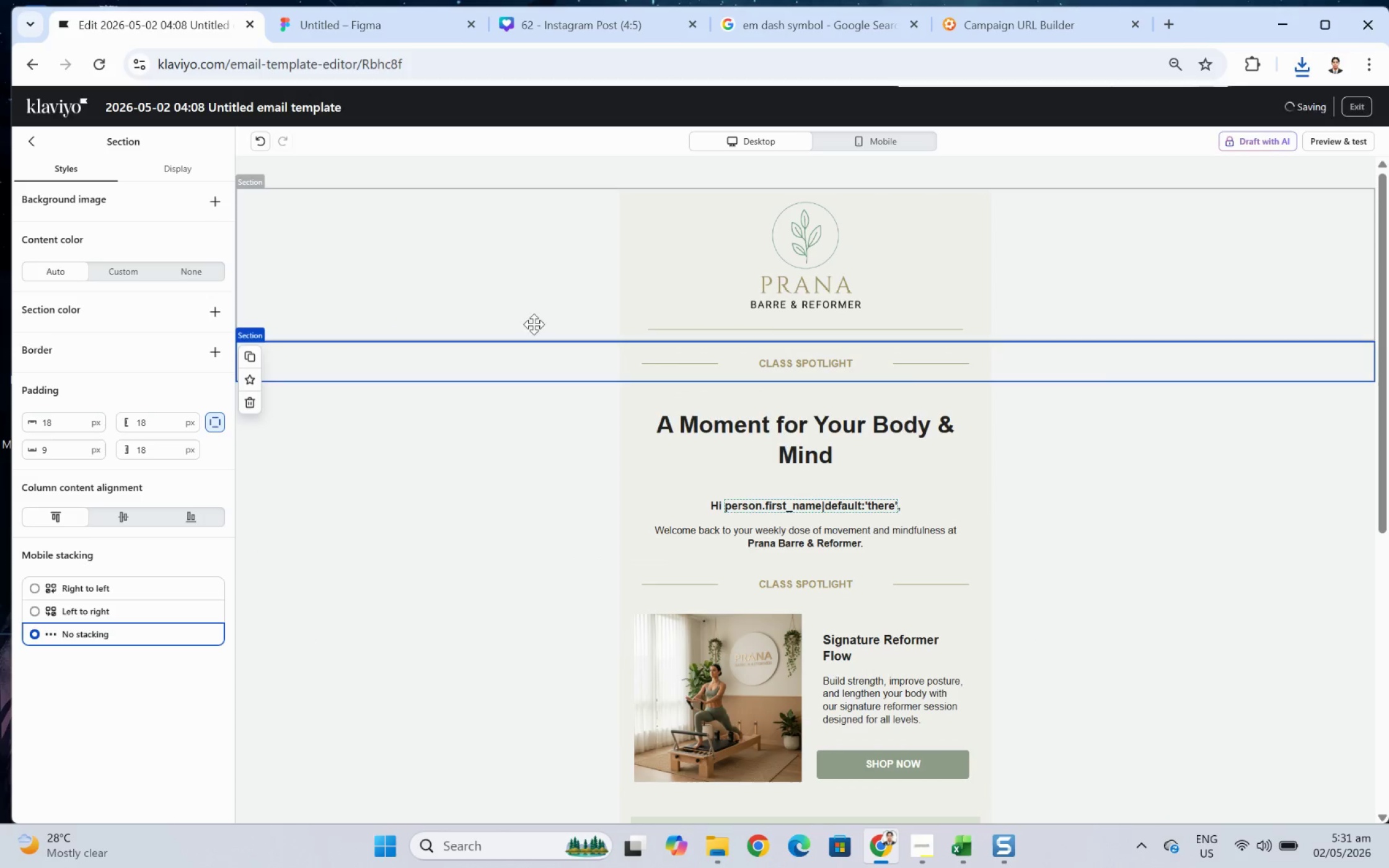 
left_click([761, 320])
 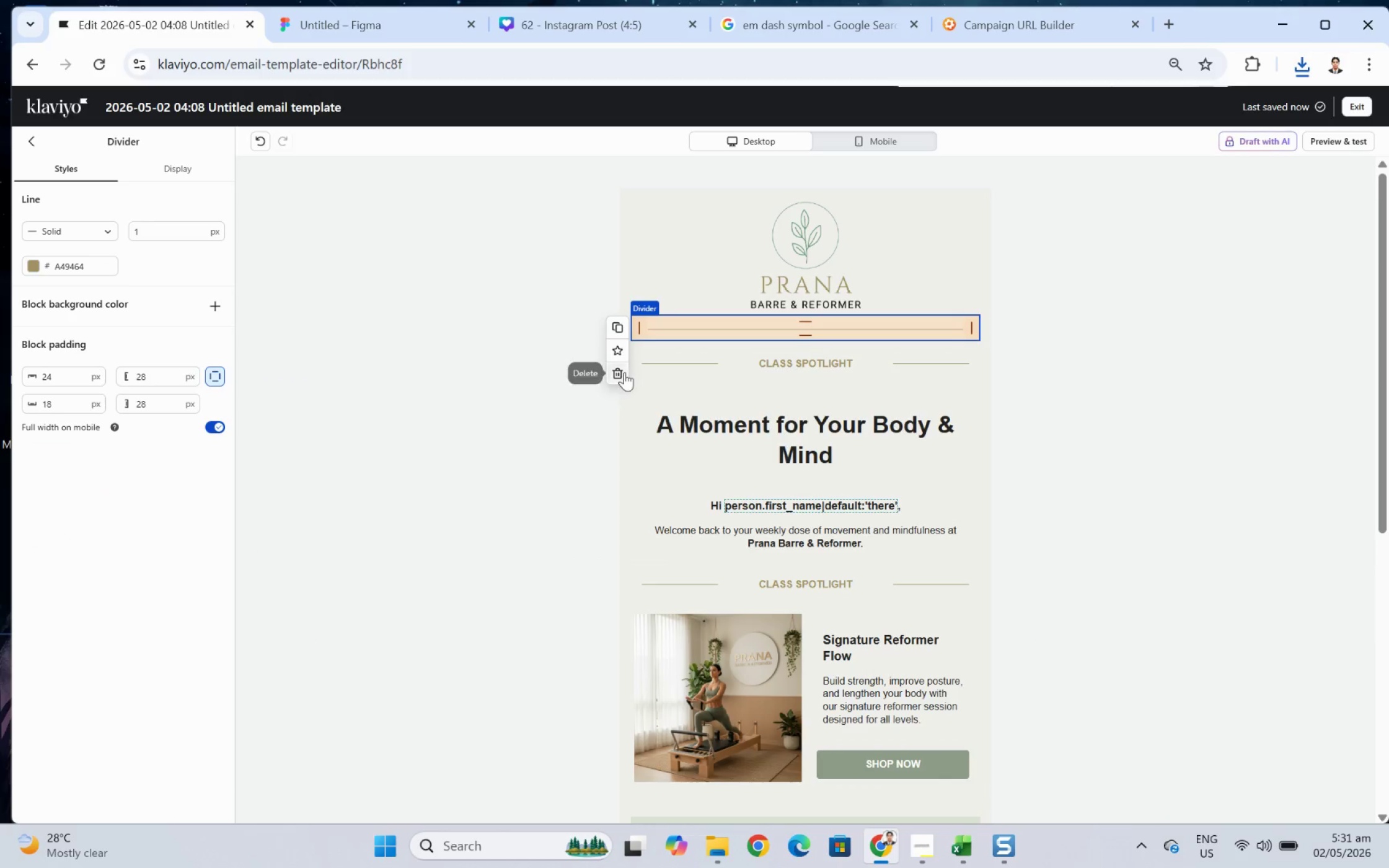 
left_click([624, 374])
 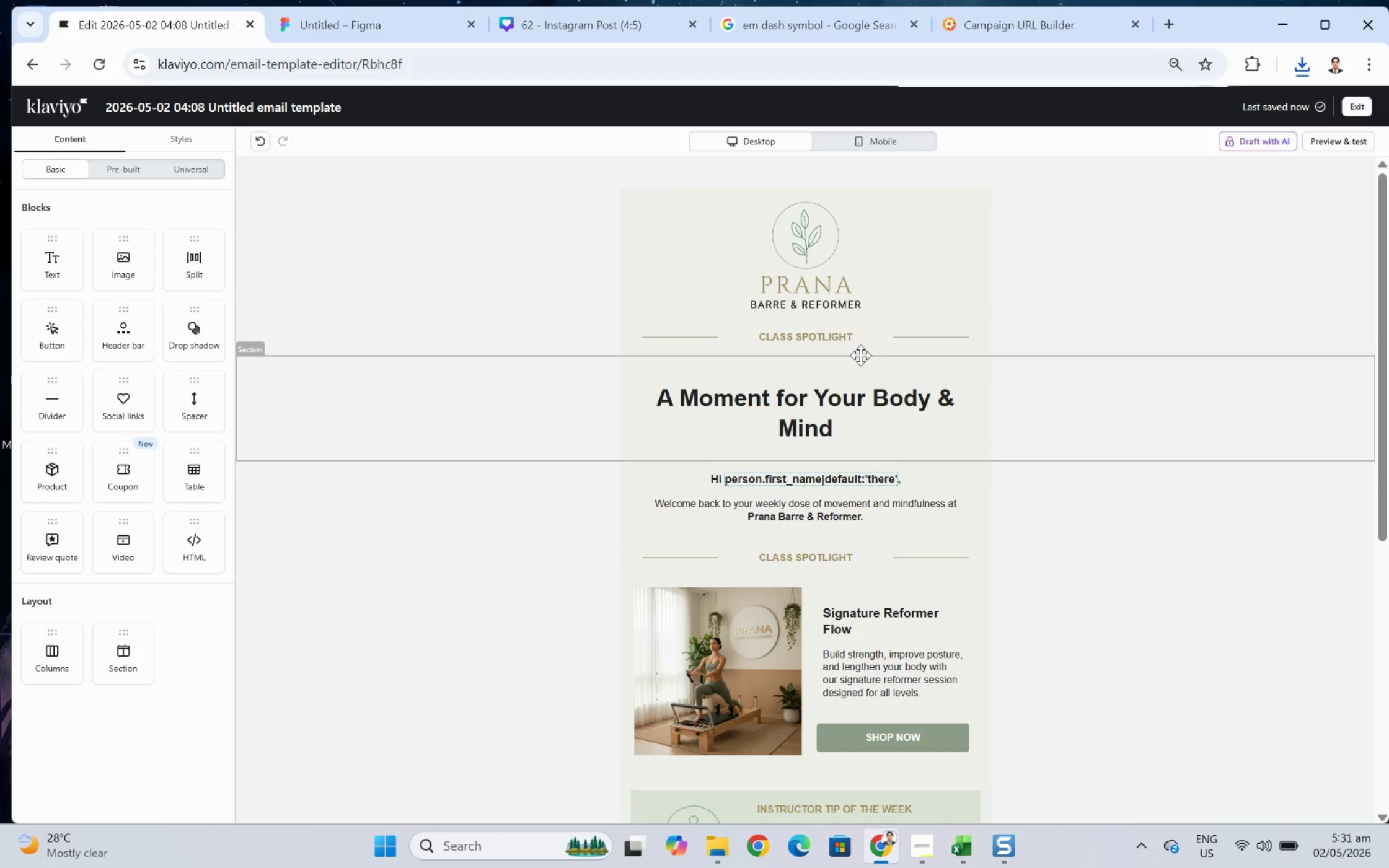 
left_click([845, 342])
 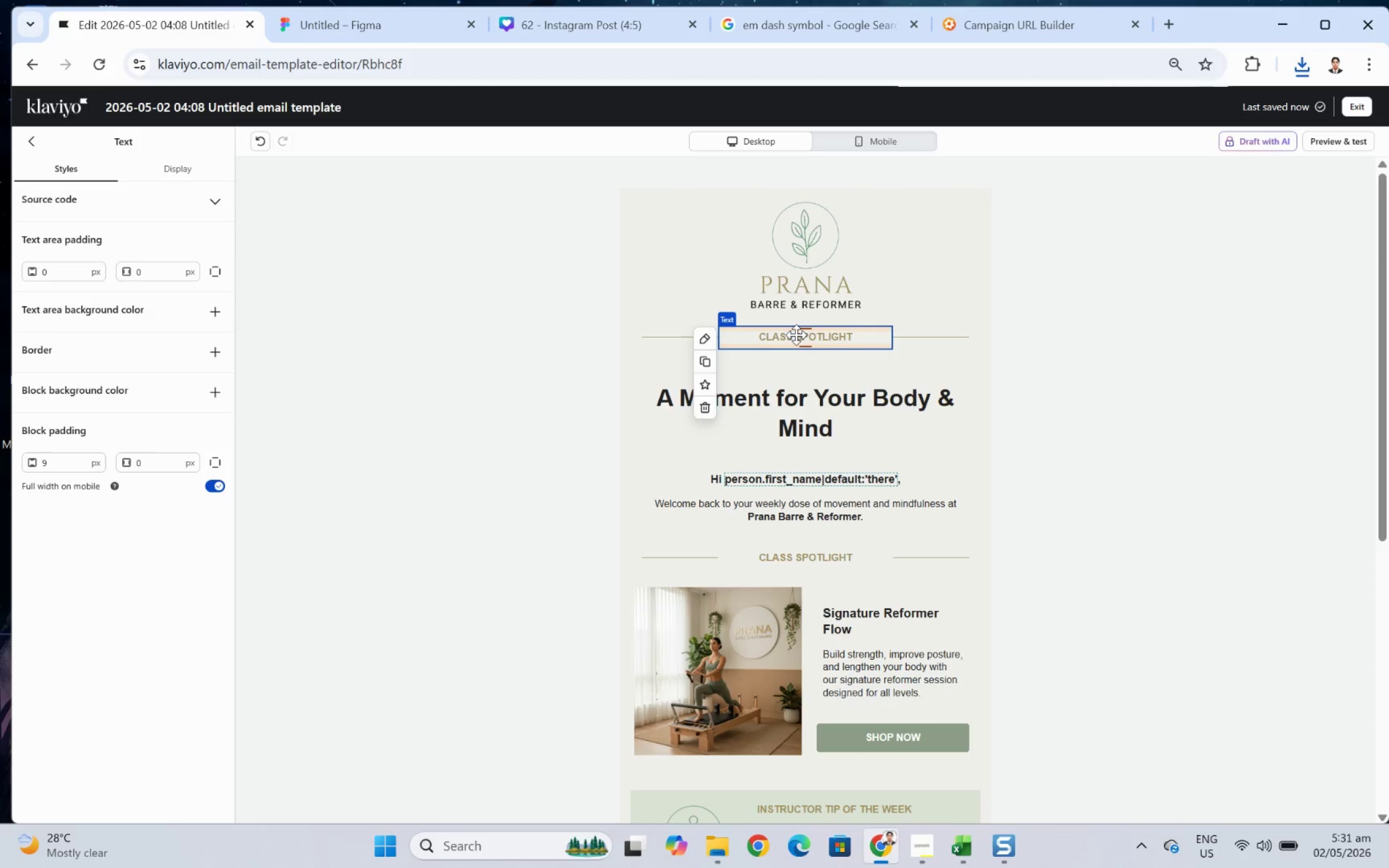 
left_click([703, 405])
 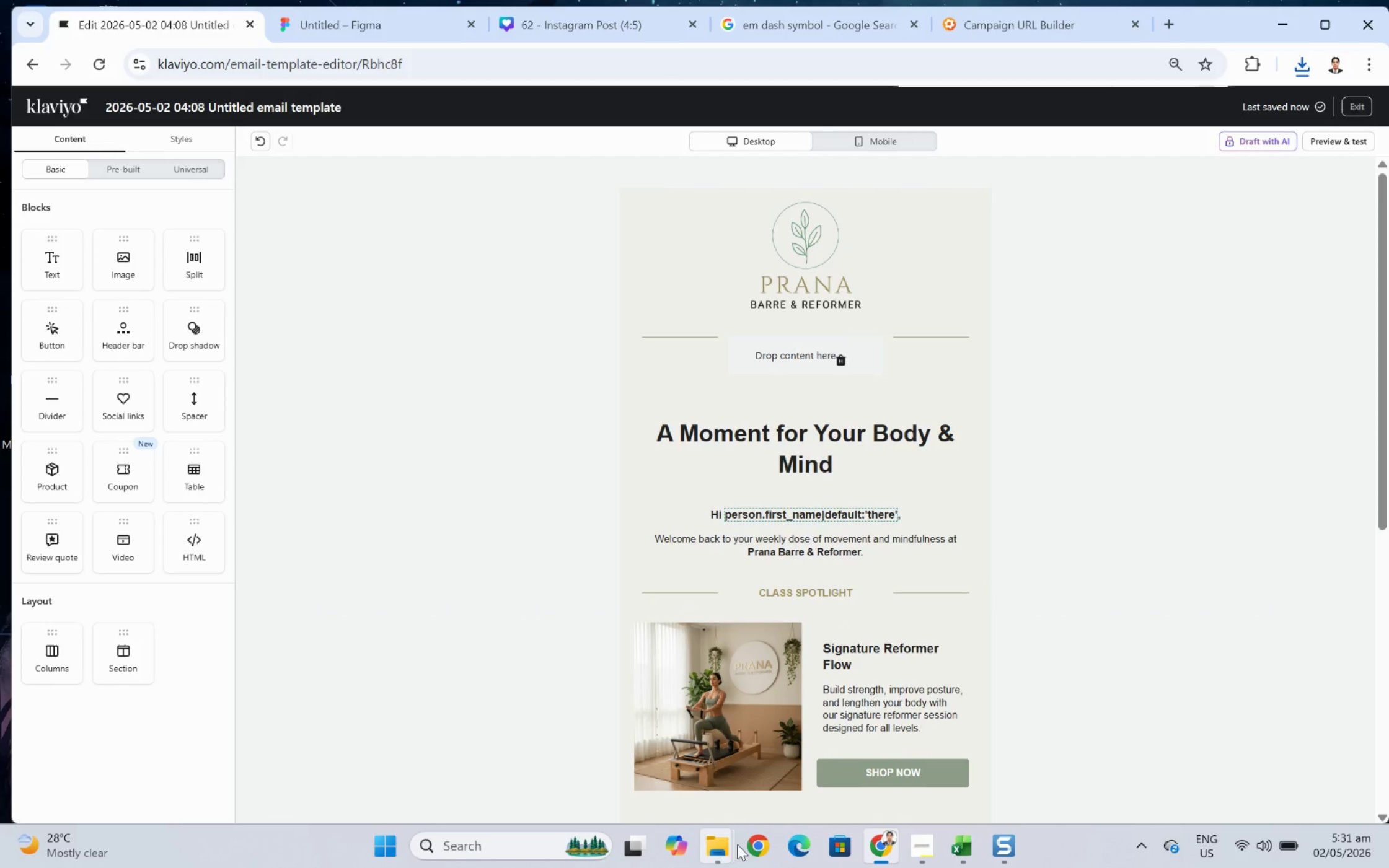 
left_click([719, 841])
 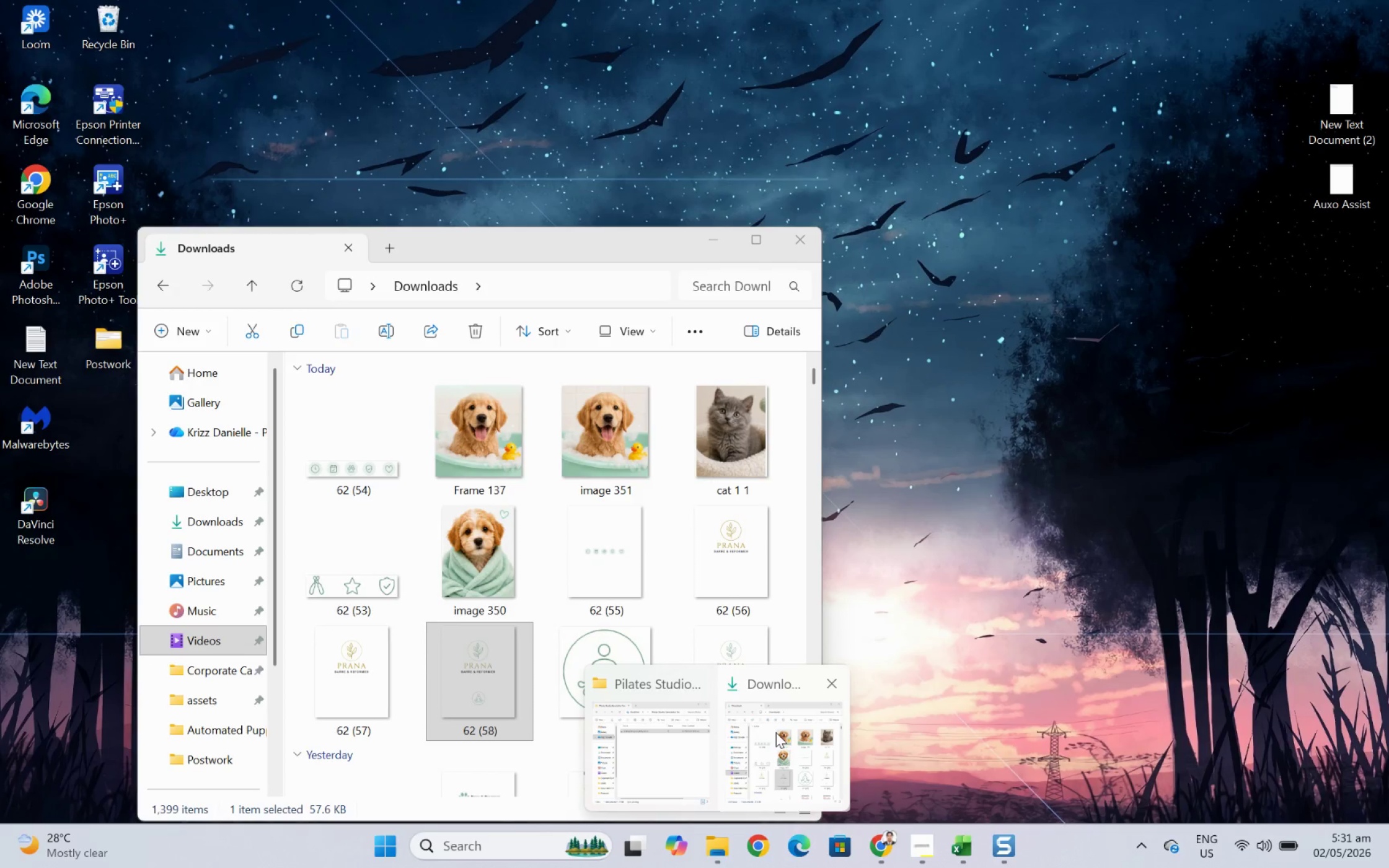 
left_click([775, 732])
 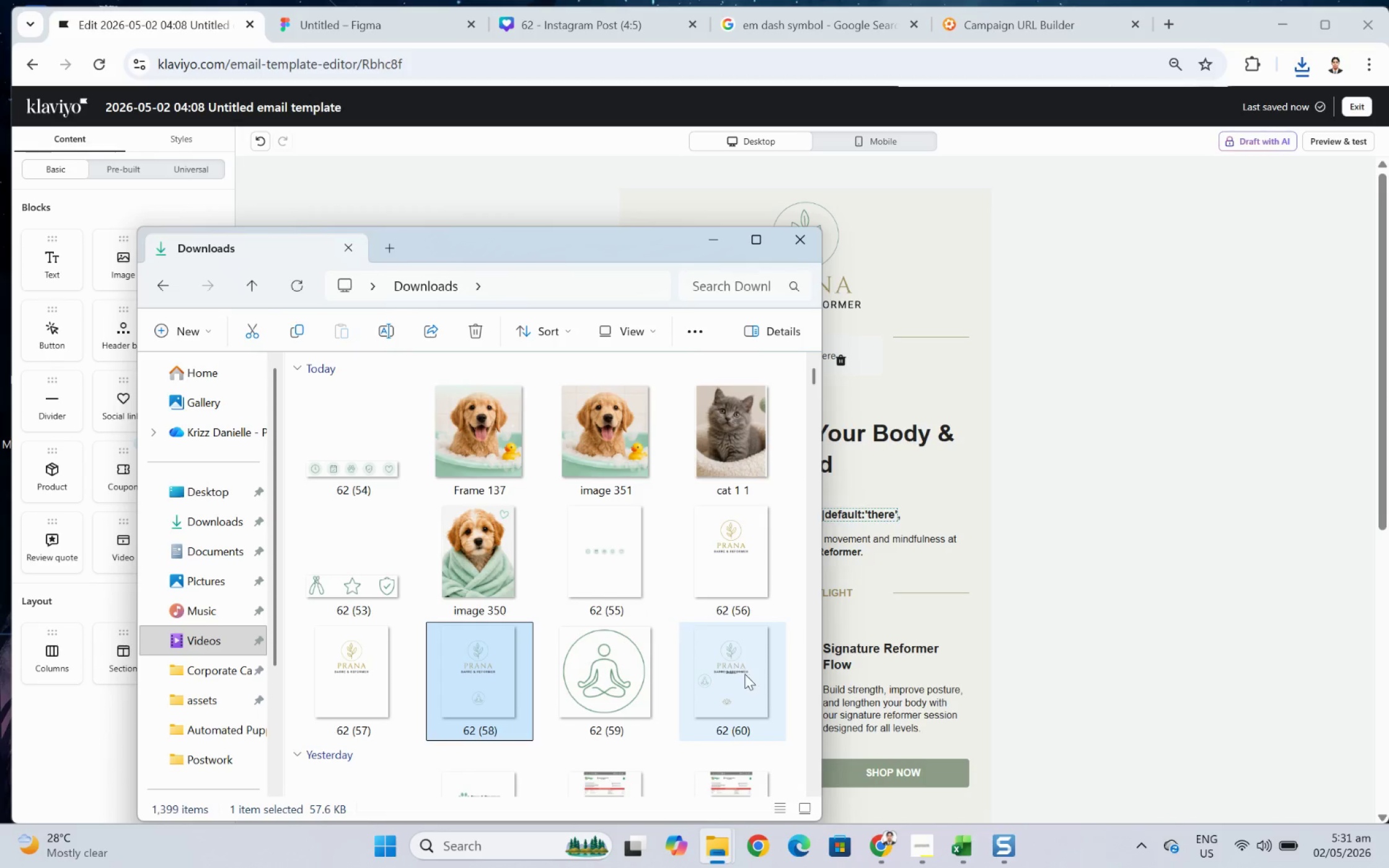 
double_click([744, 674])
 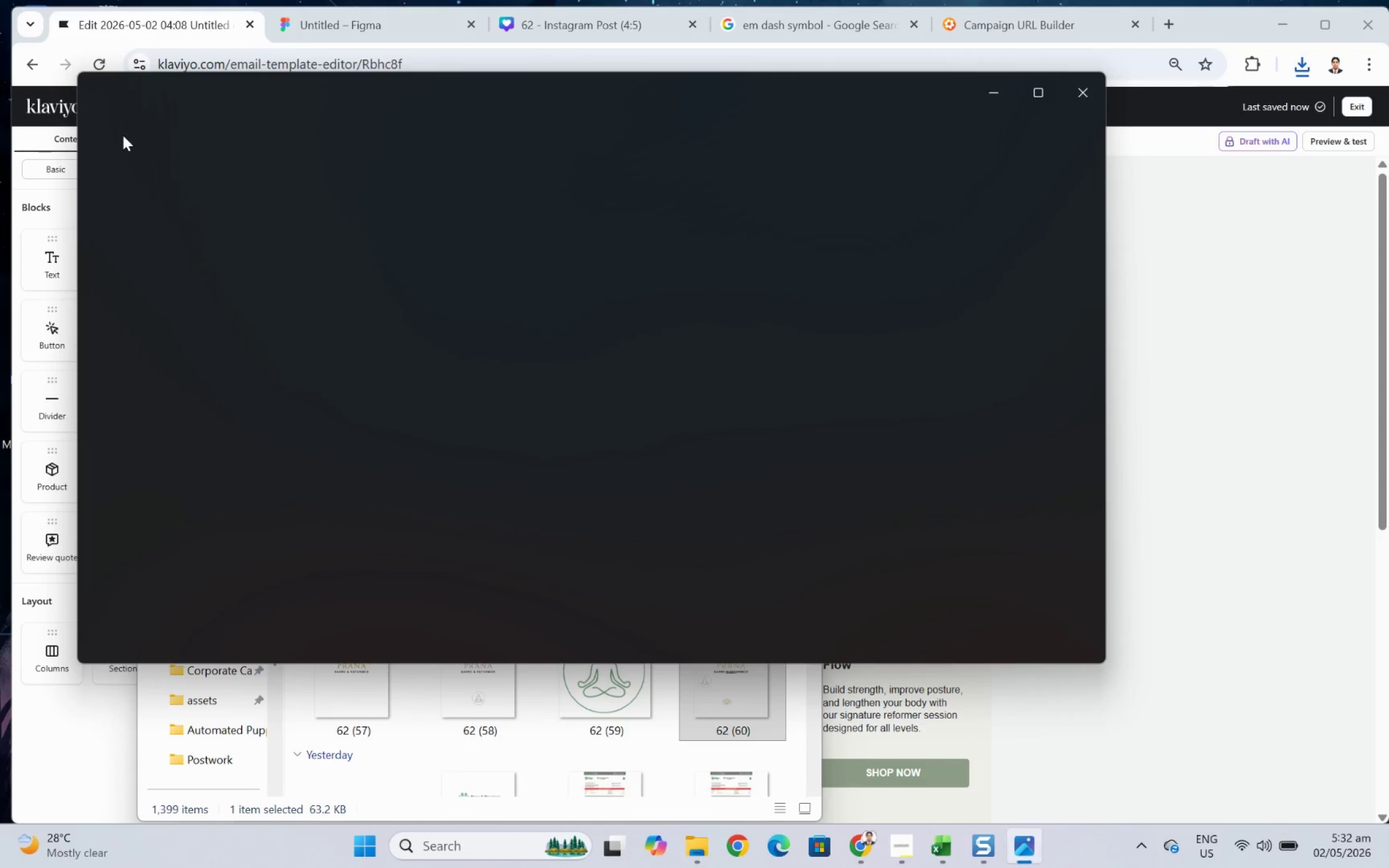 
left_click([122, 105])
 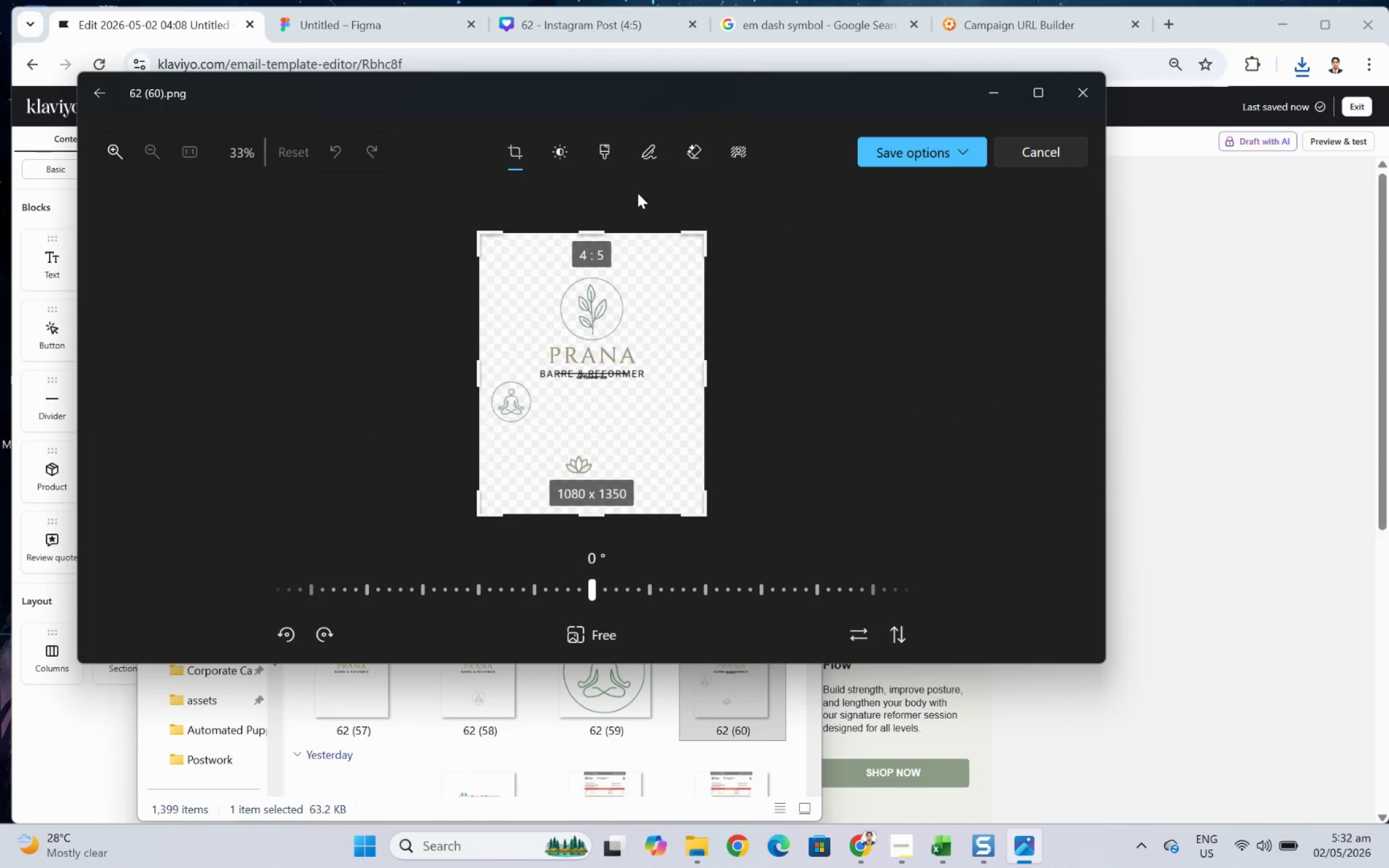 
left_click_drag(start_coordinate=[630, 230], to_coordinate=[655, 481])
 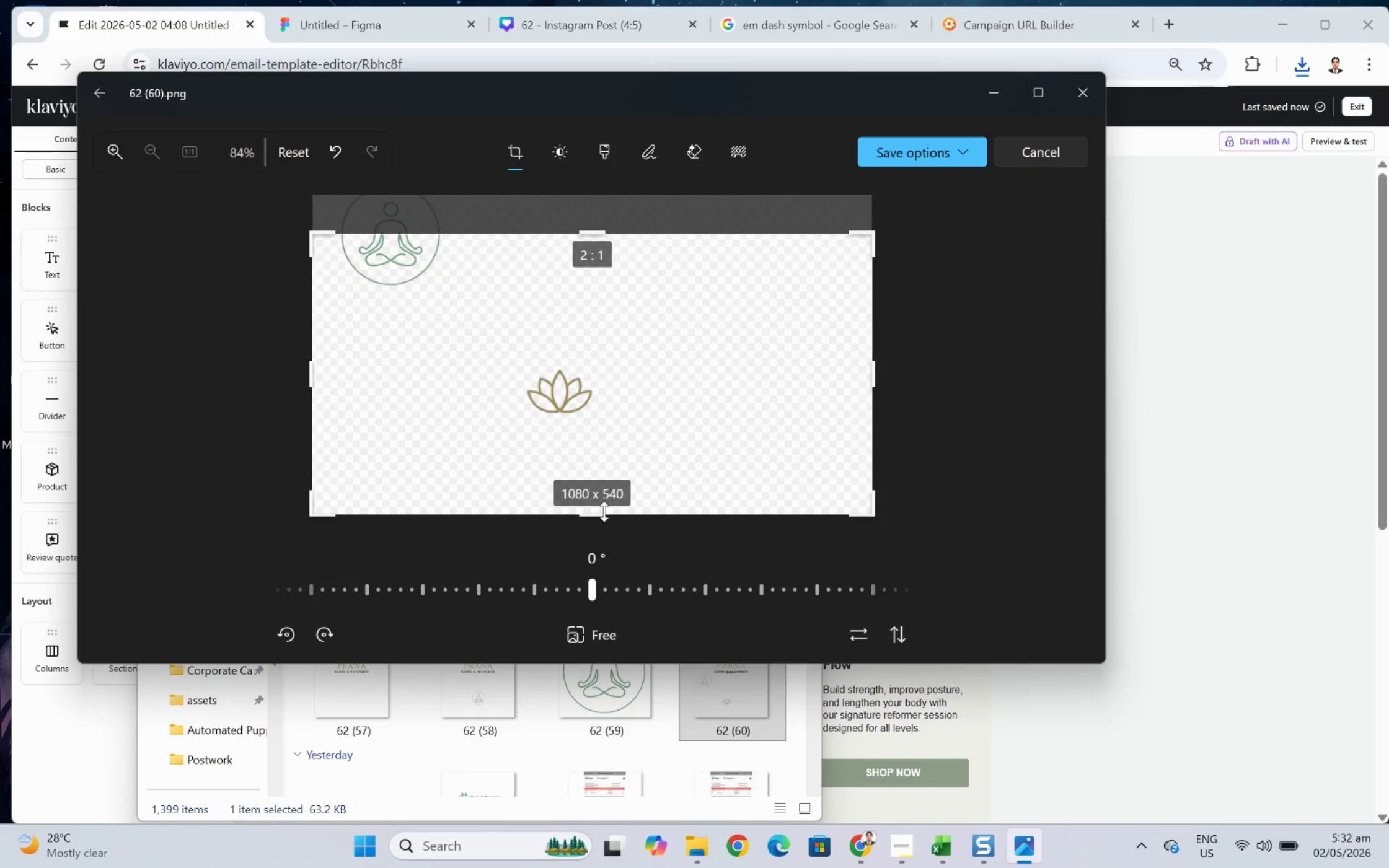 
left_click_drag(start_coordinate=[604, 514], to_coordinate=[642, 423])
 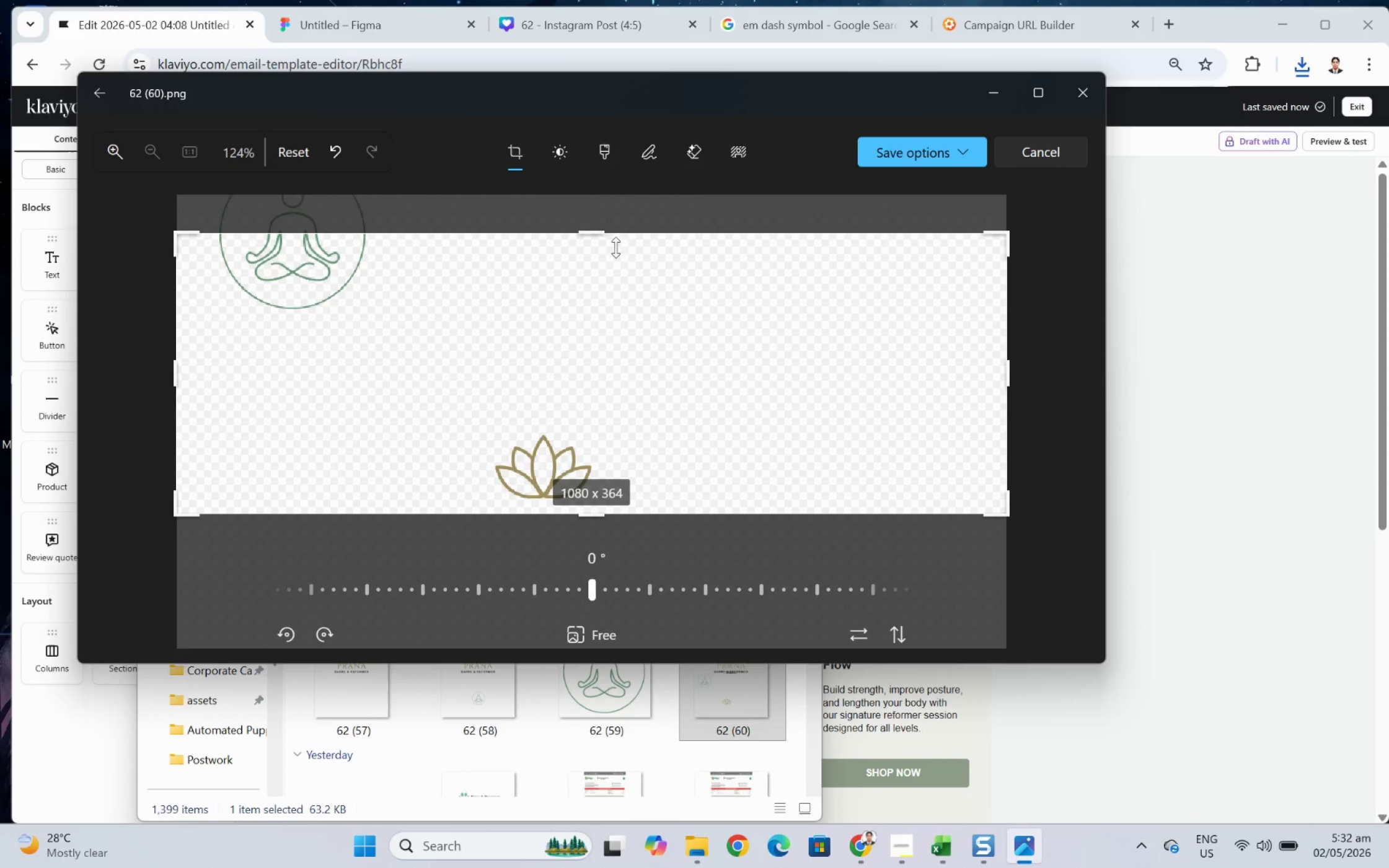 
left_click_drag(start_coordinate=[615, 239], to_coordinate=[618, 429])
 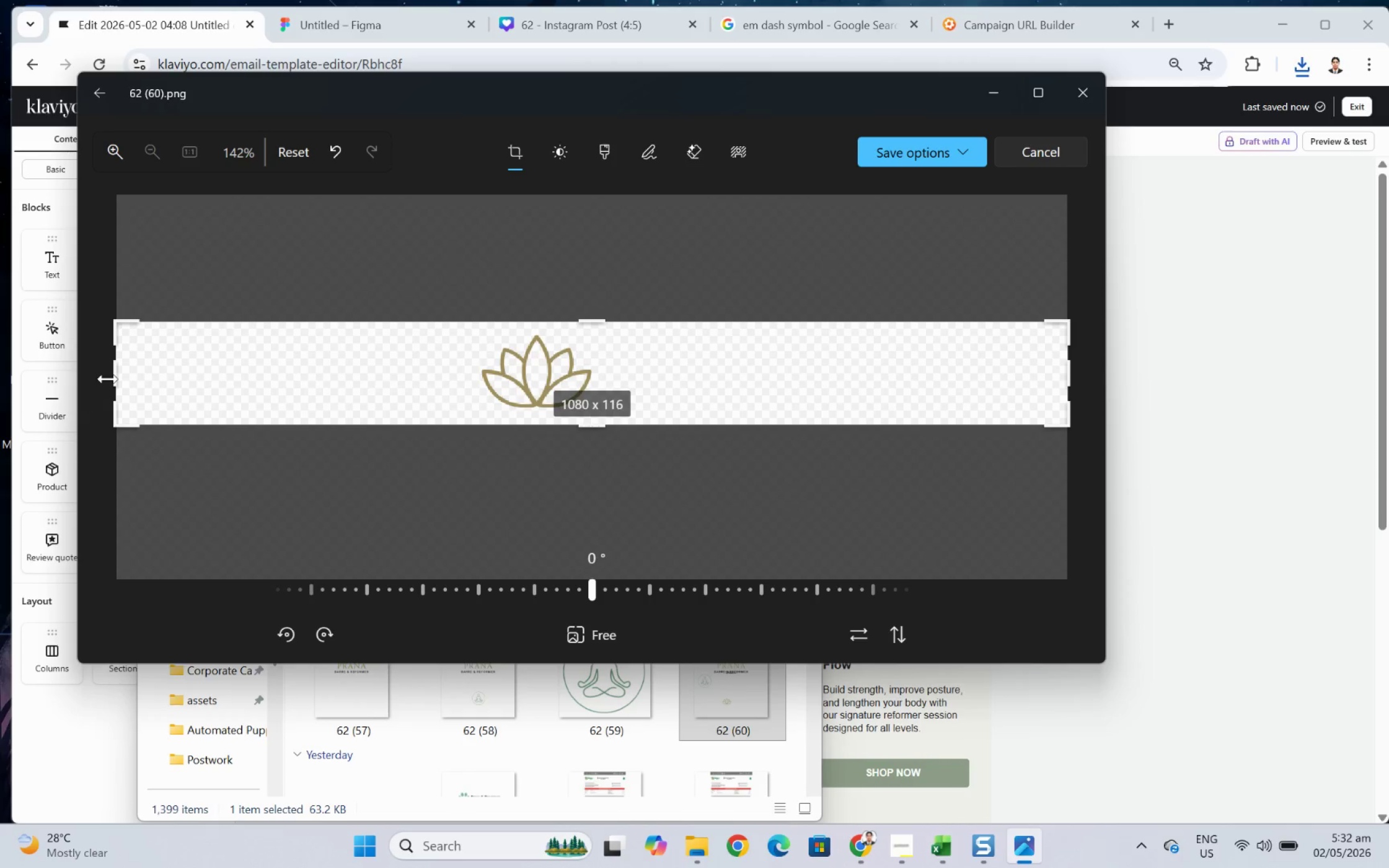 
left_click_drag(start_coordinate=[108, 377], to_coordinate=[463, 378])
 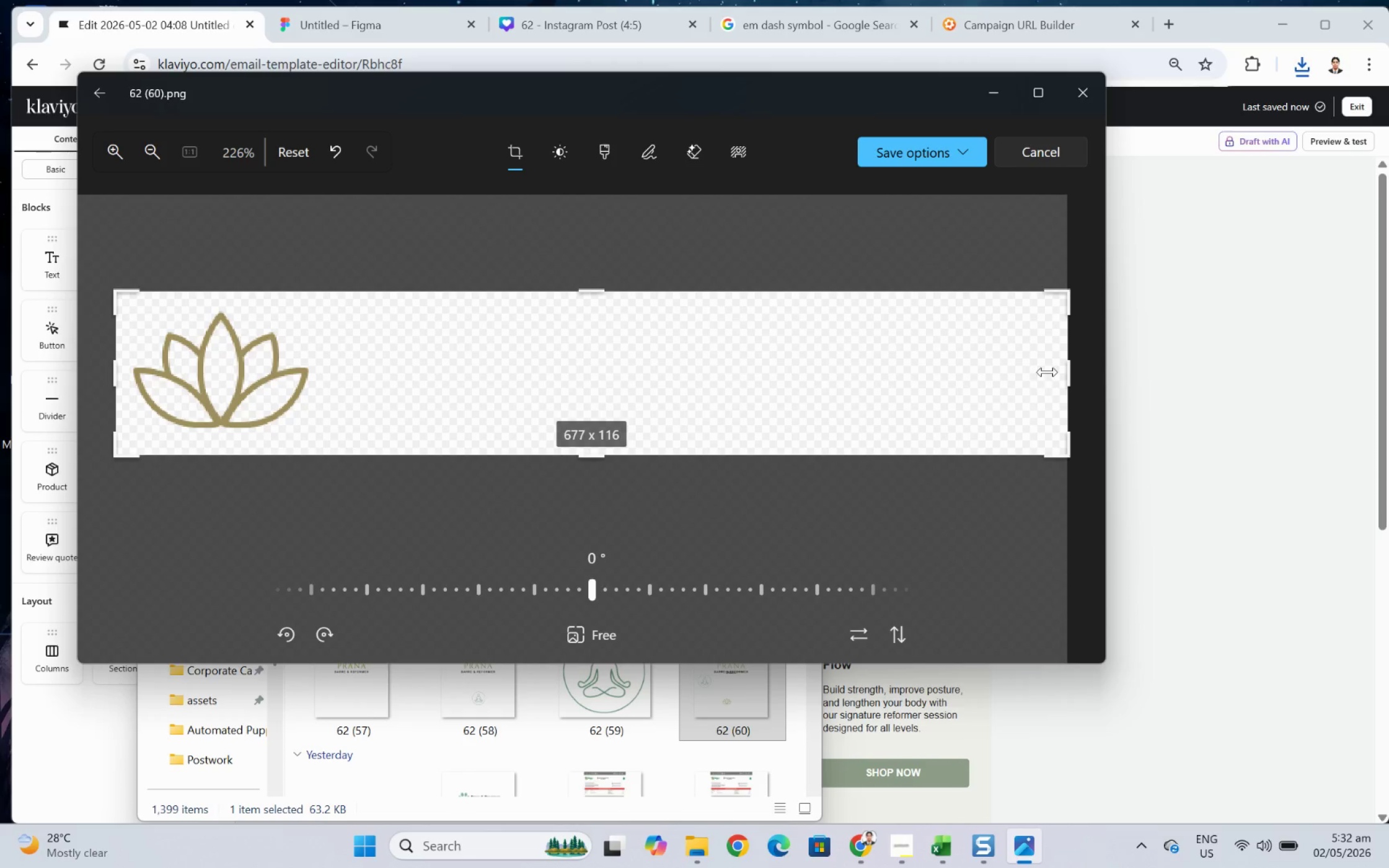 
left_click_drag(start_coordinate=[1061, 368], to_coordinate=[317, 382])
 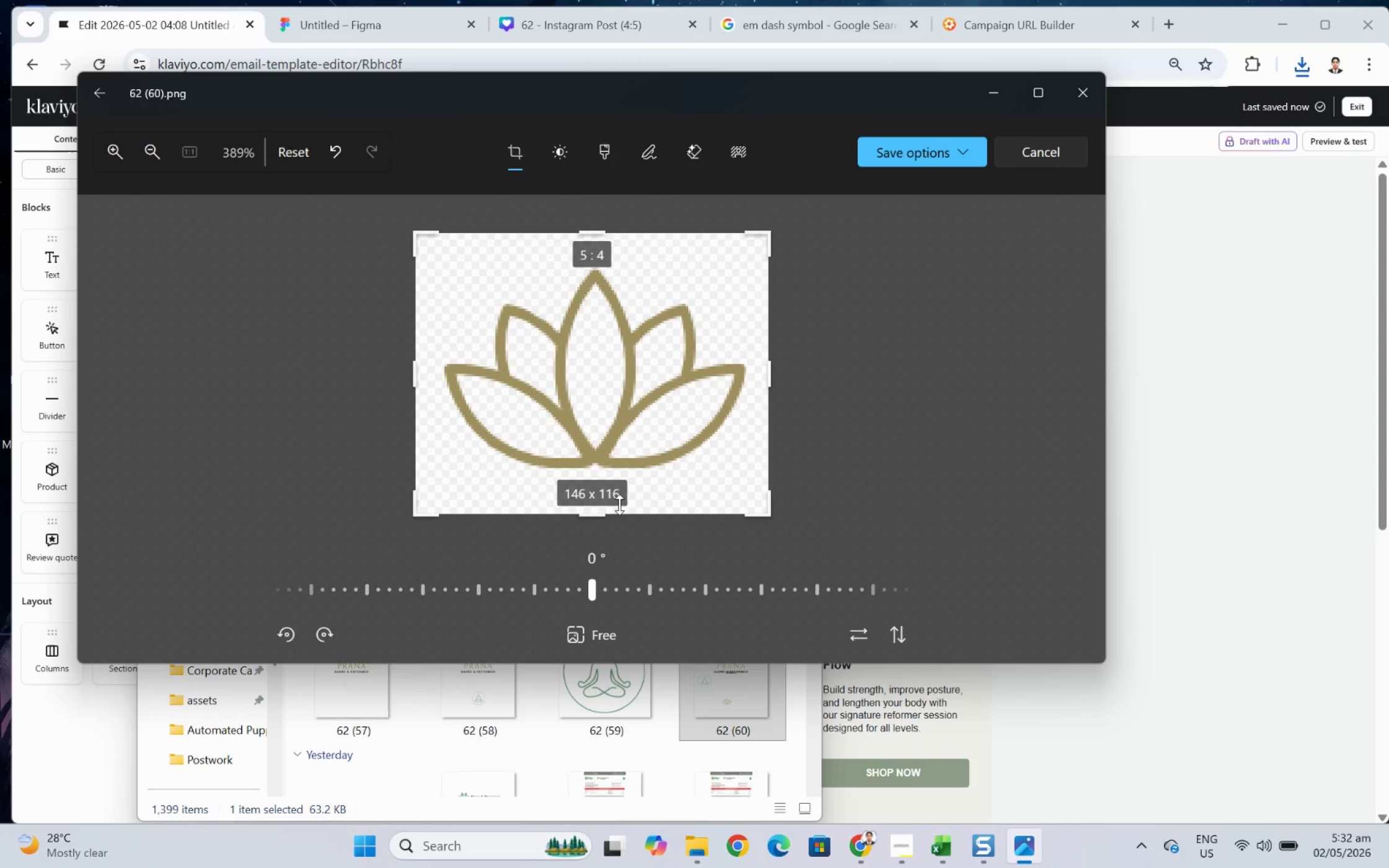 
left_click_drag(start_coordinate=[608, 509], to_coordinate=[621, 483])
 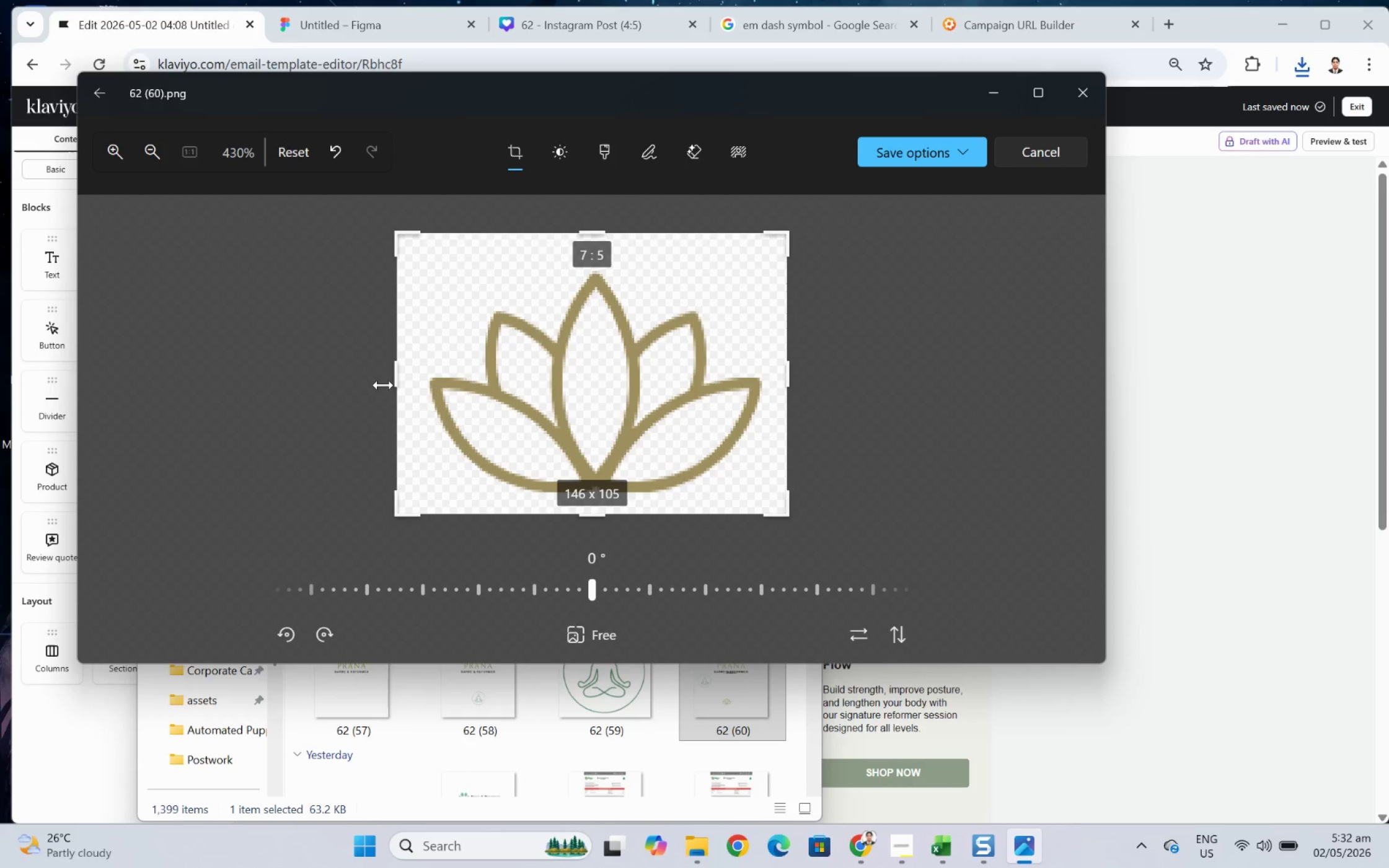 
left_click_drag(start_coordinate=[387, 382], to_coordinate=[413, 382])
 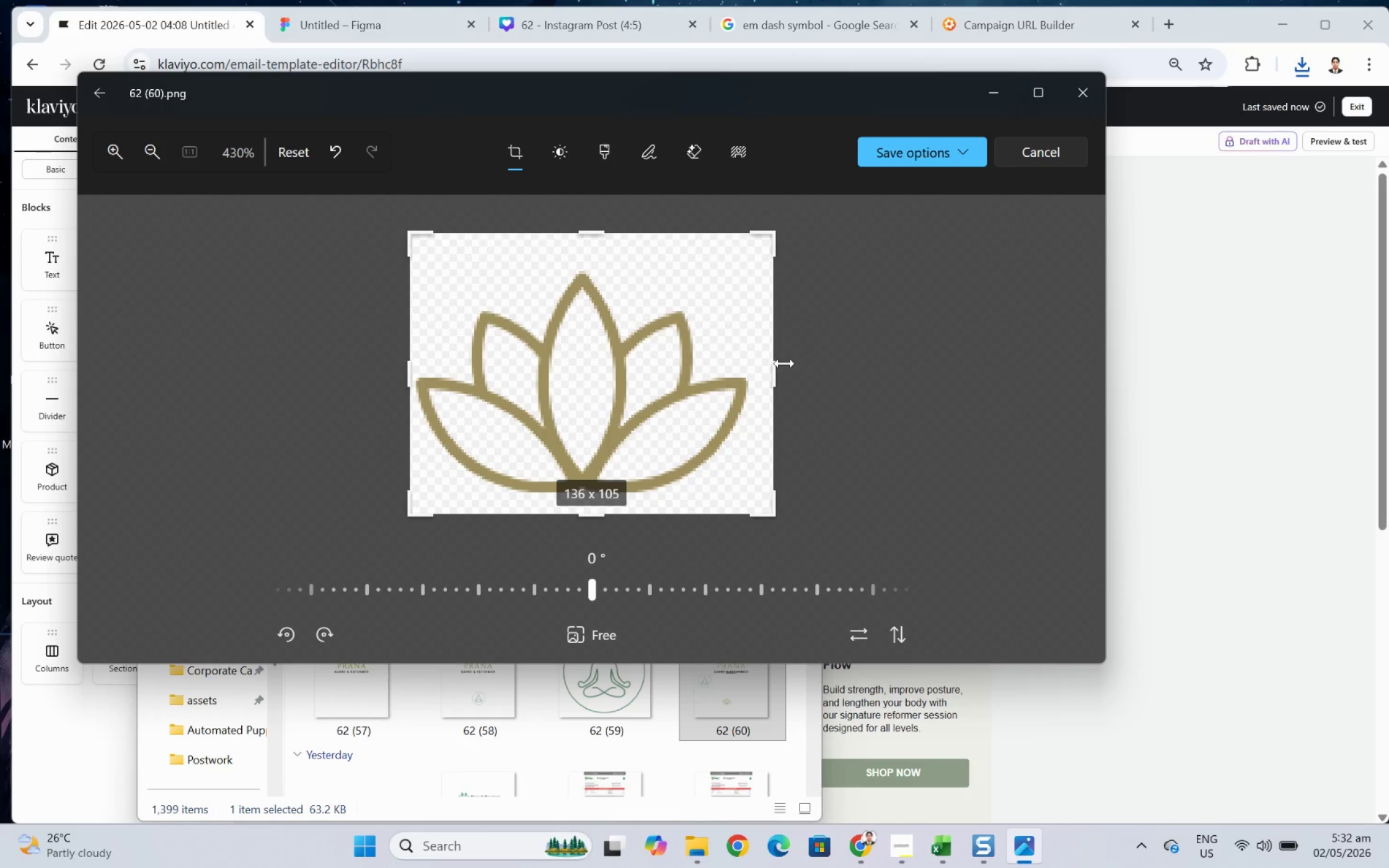 
left_click_drag(start_coordinate=[779, 363], to_coordinate=[759, 358])
 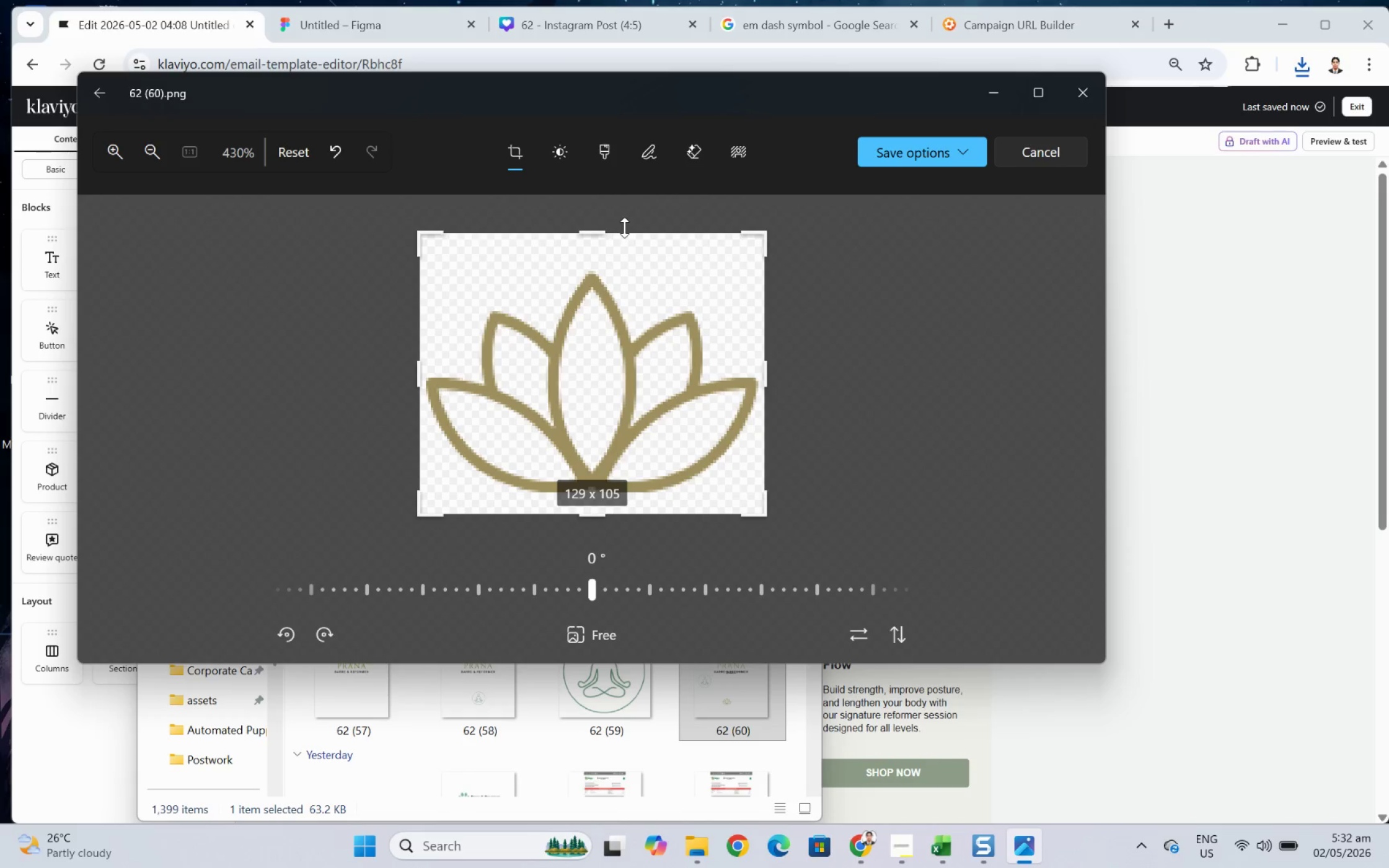 
left_click_drag(start_coordinate=[624, 227], to_coordinate=[626, 259])
 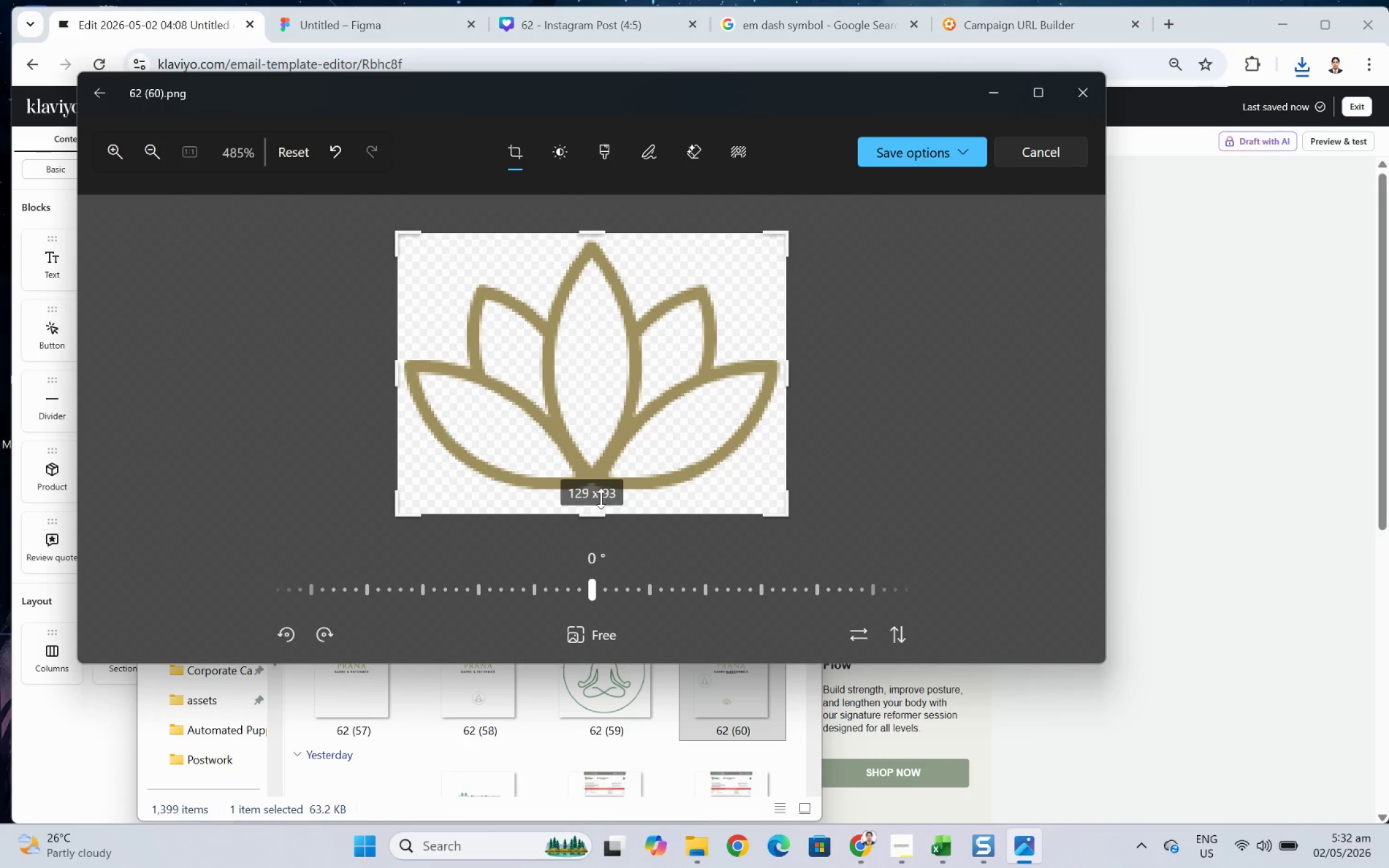 
left_click_drag(start_coordinate=[601, 512], to_coordinate=[608, 497])
 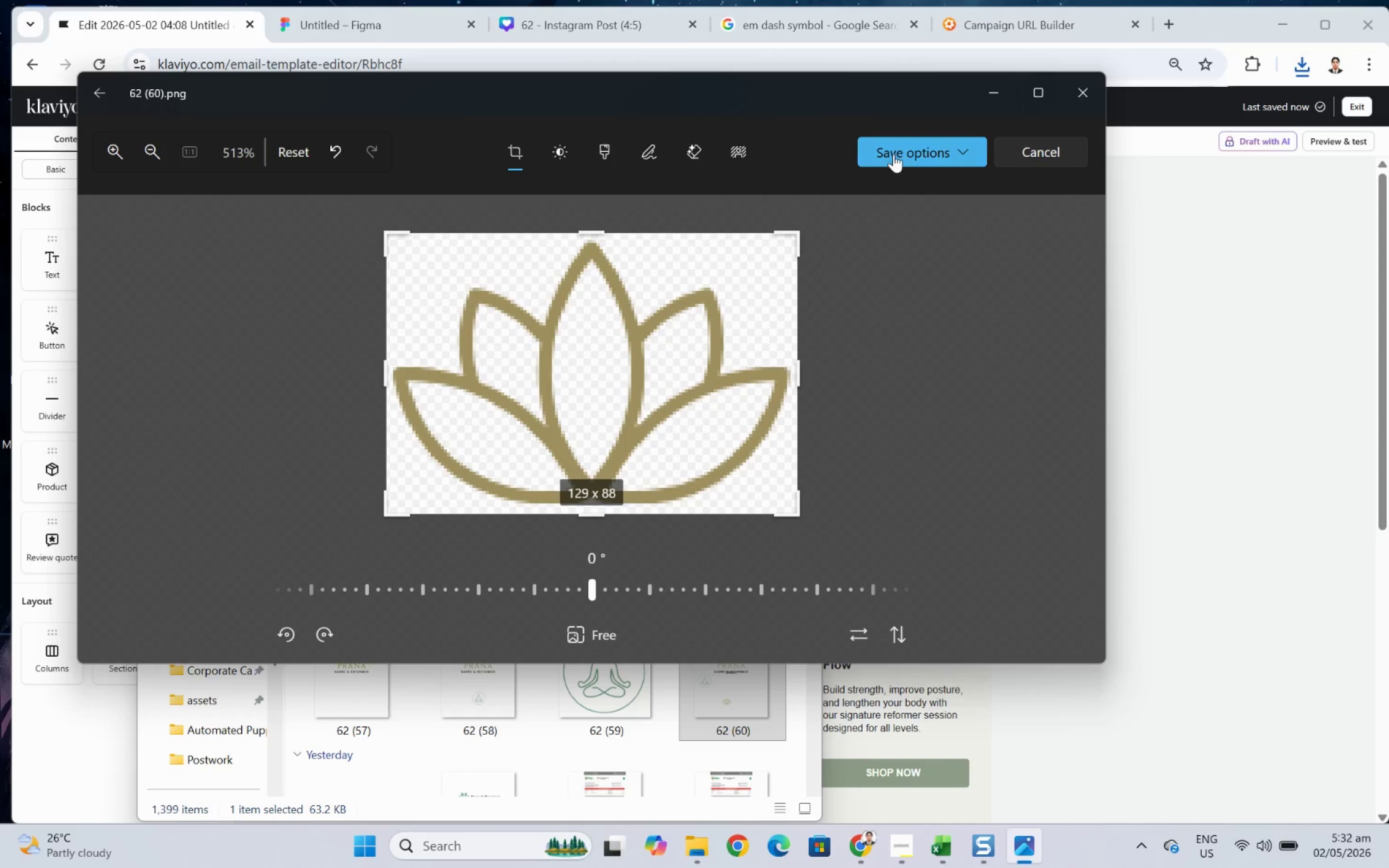 
left_click([894, 151])
 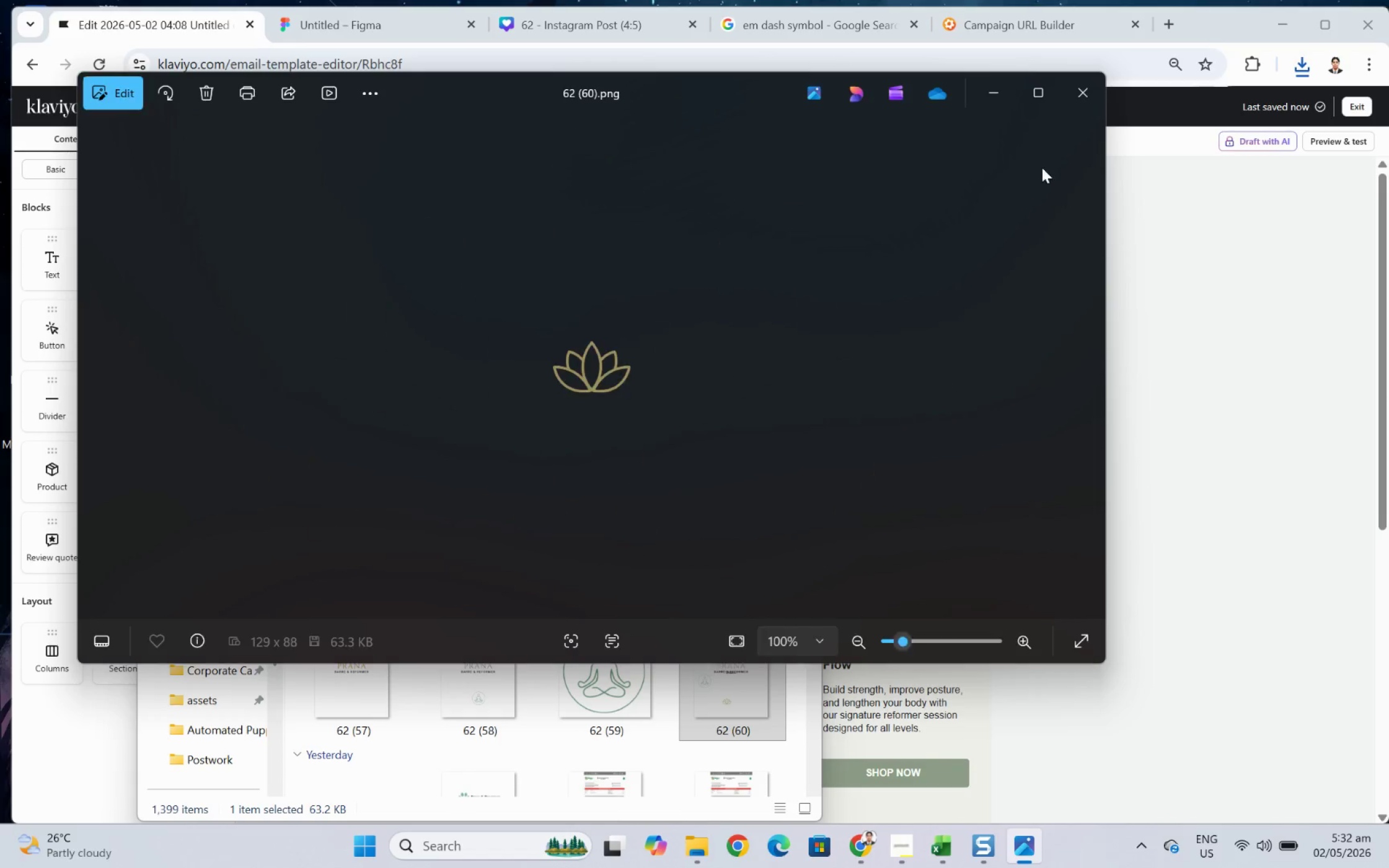 
left_click([1091, 95])
 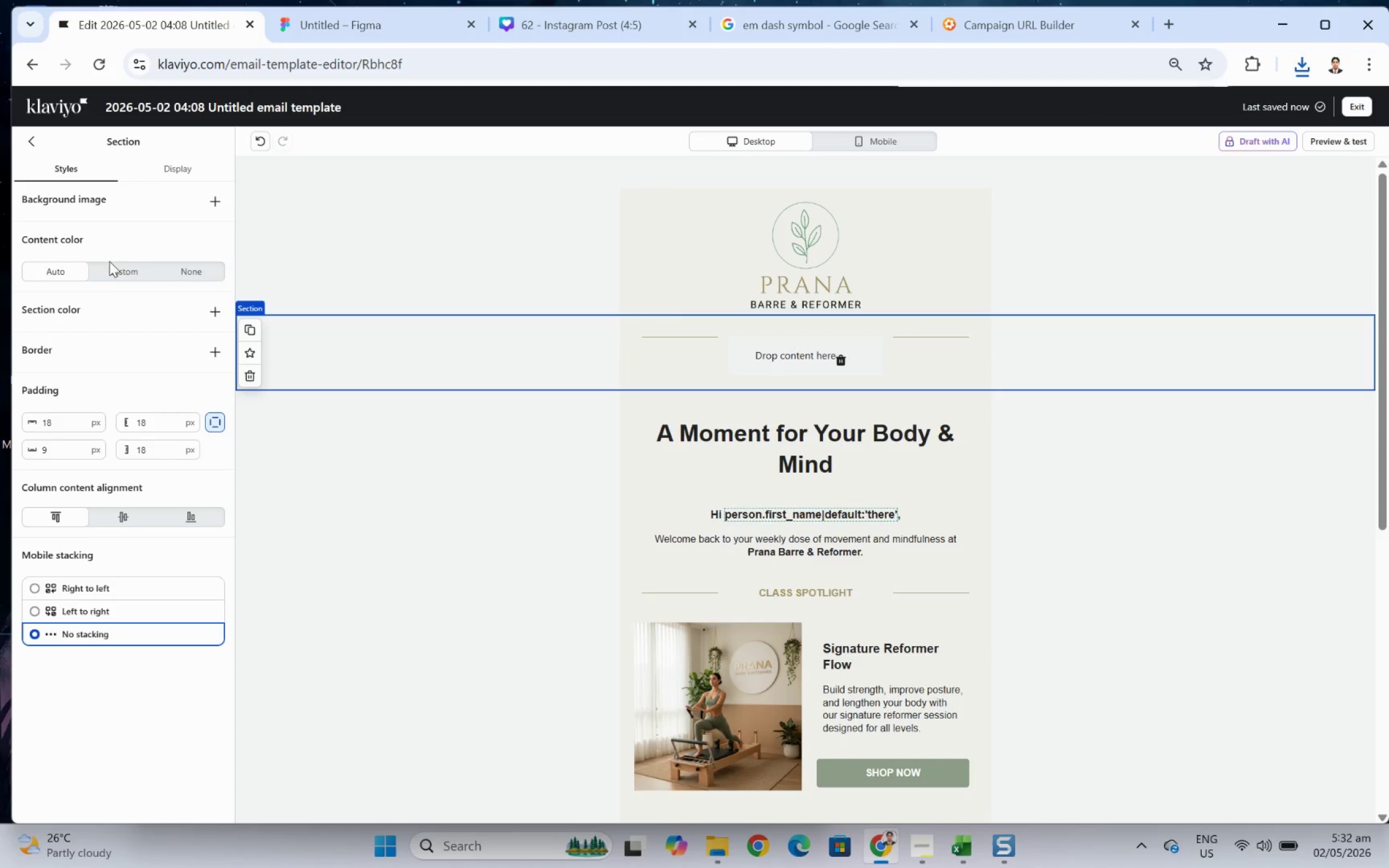 
left_click([38, 147])
 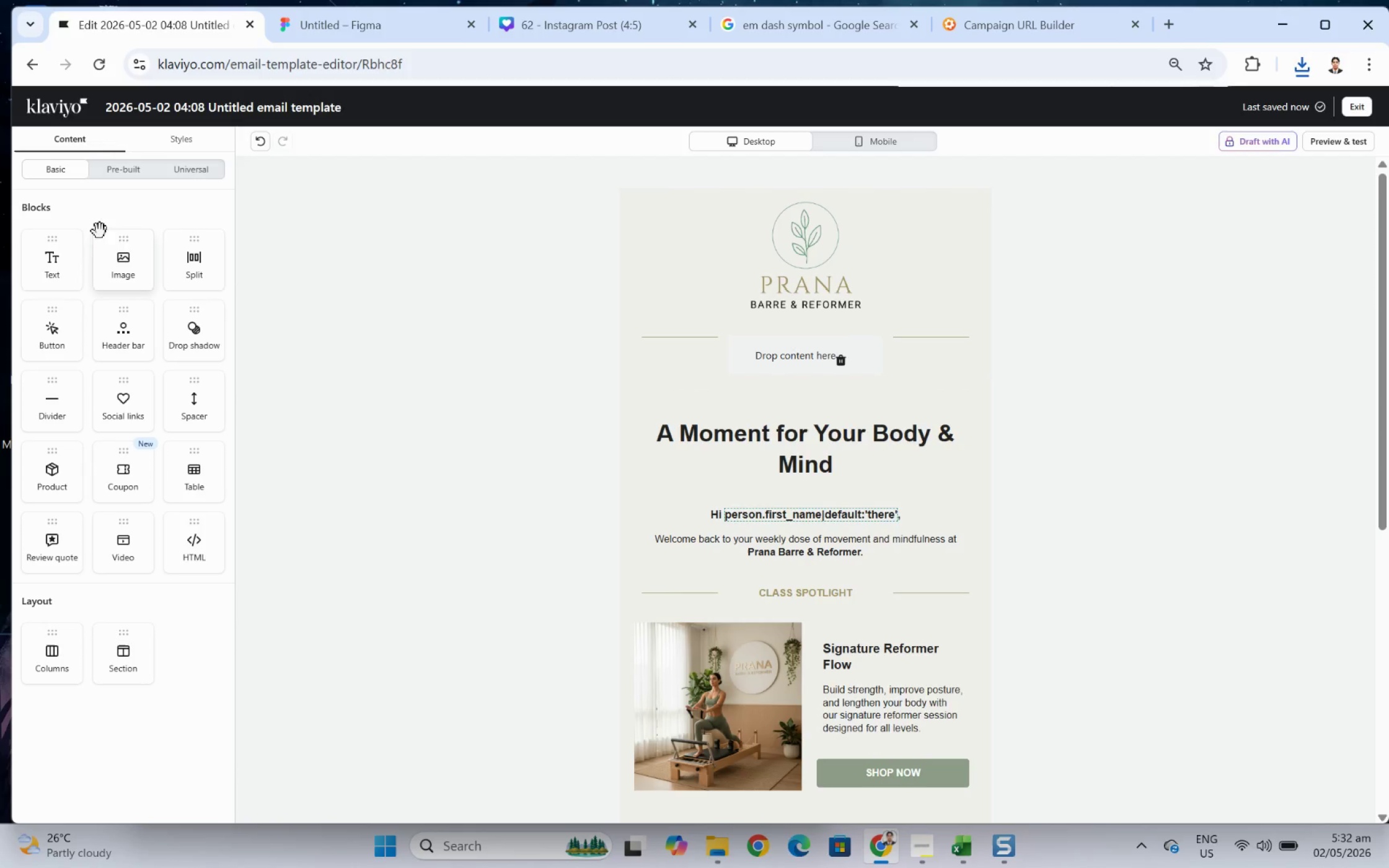 
left_click_drag(start_coordinate=[131, 259], to_coordinate=[741, 356])
 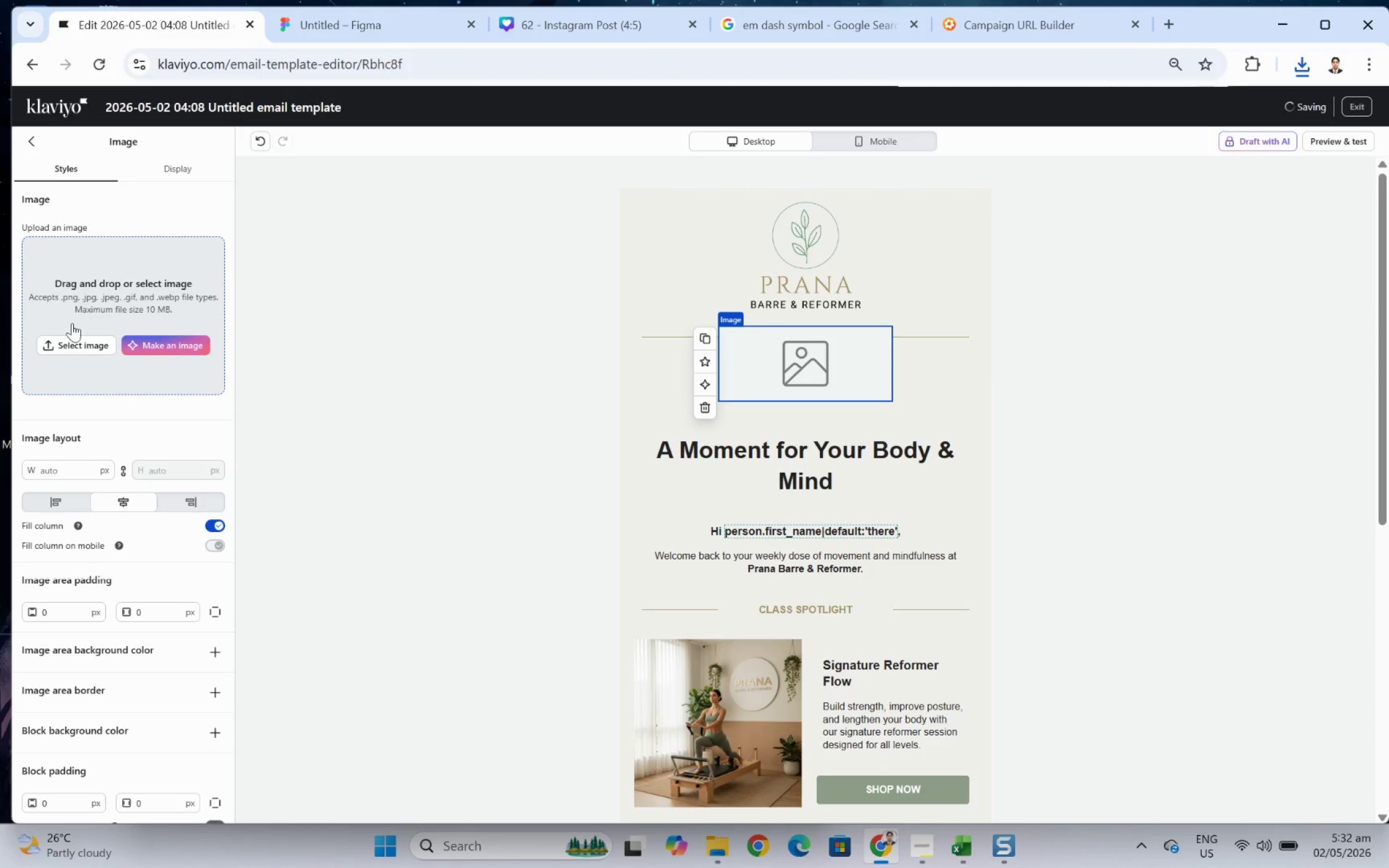 
left_click([79, 338])
 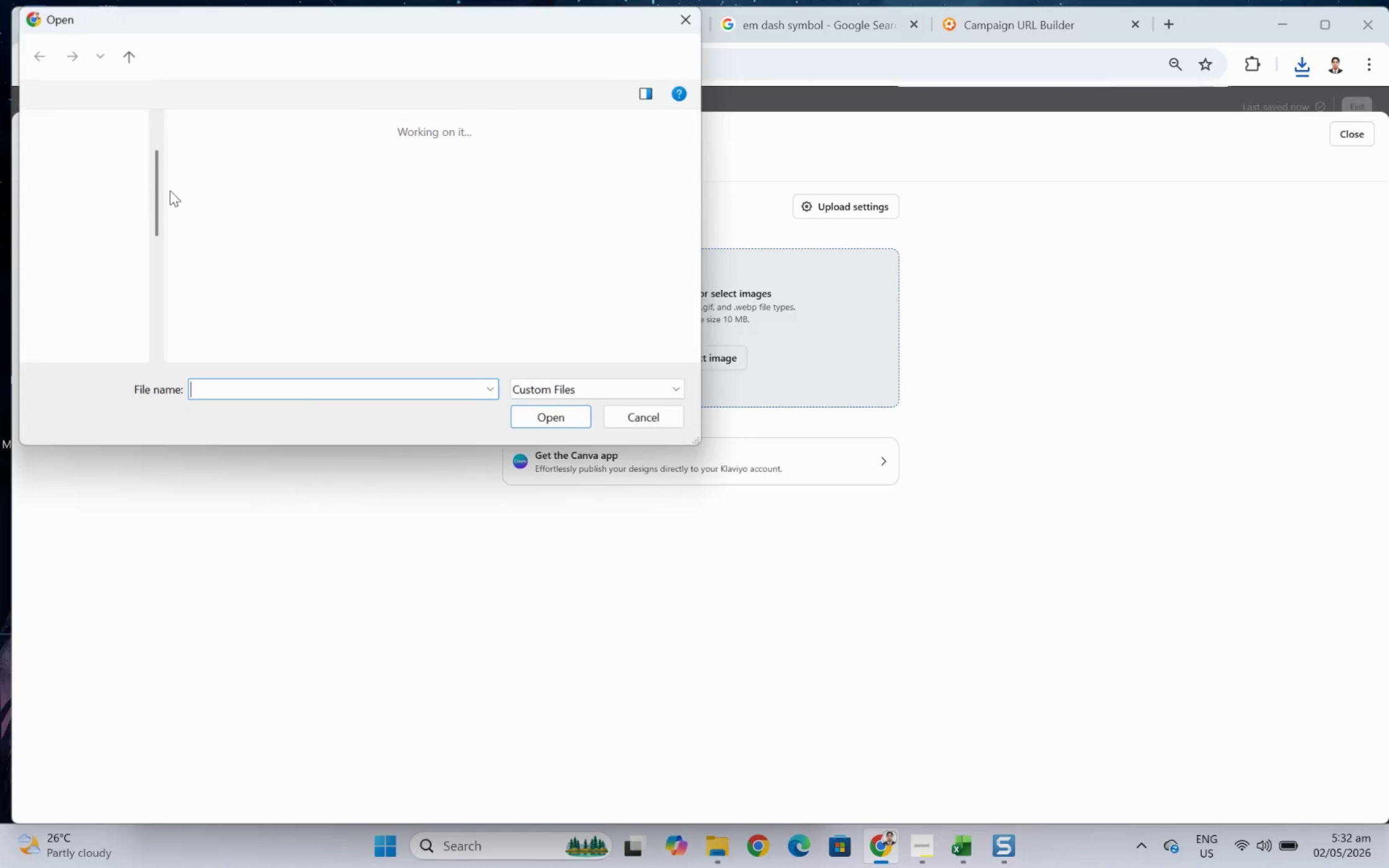 
double_click([197, 183])
 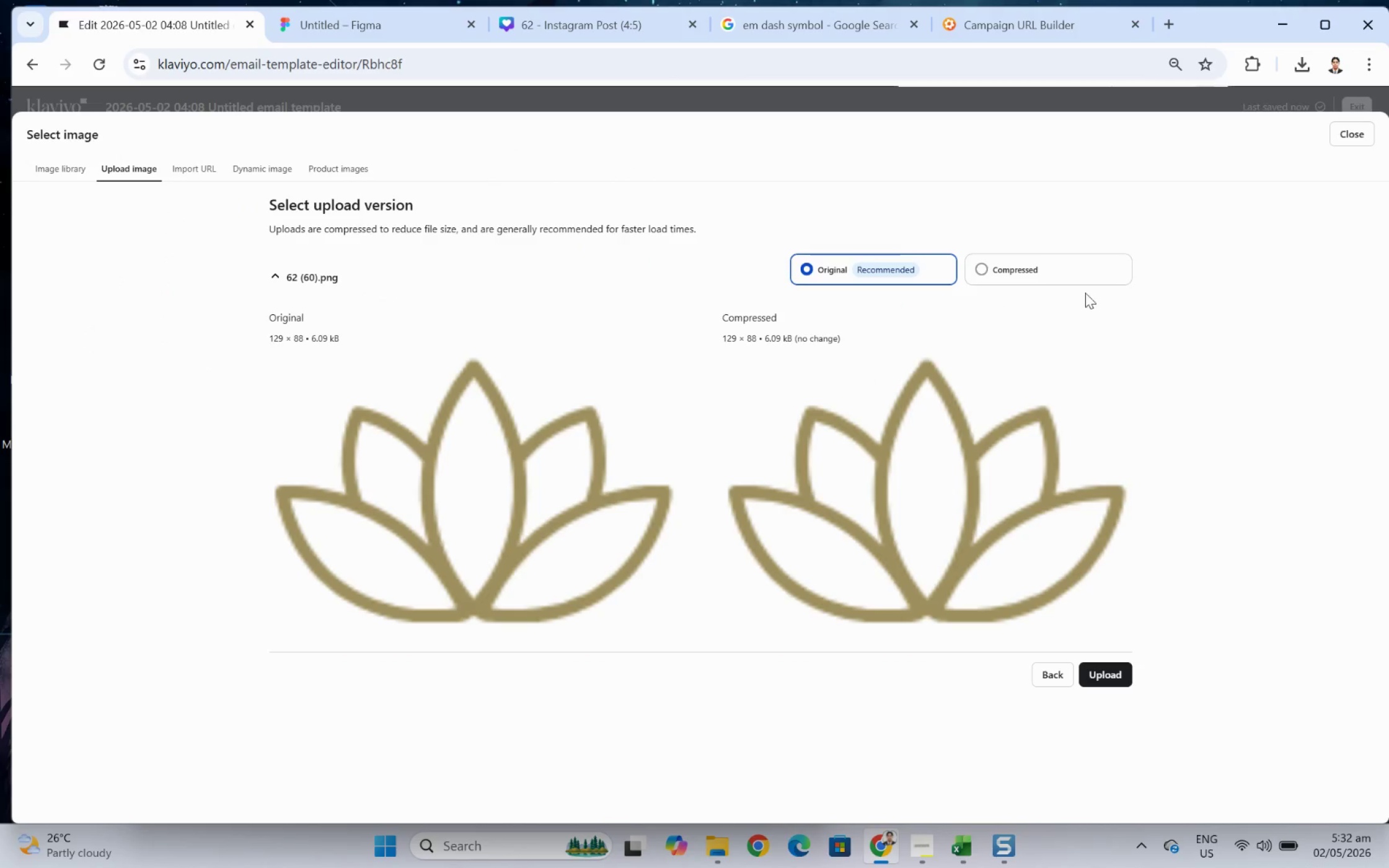 
left_click([1049, 261])
 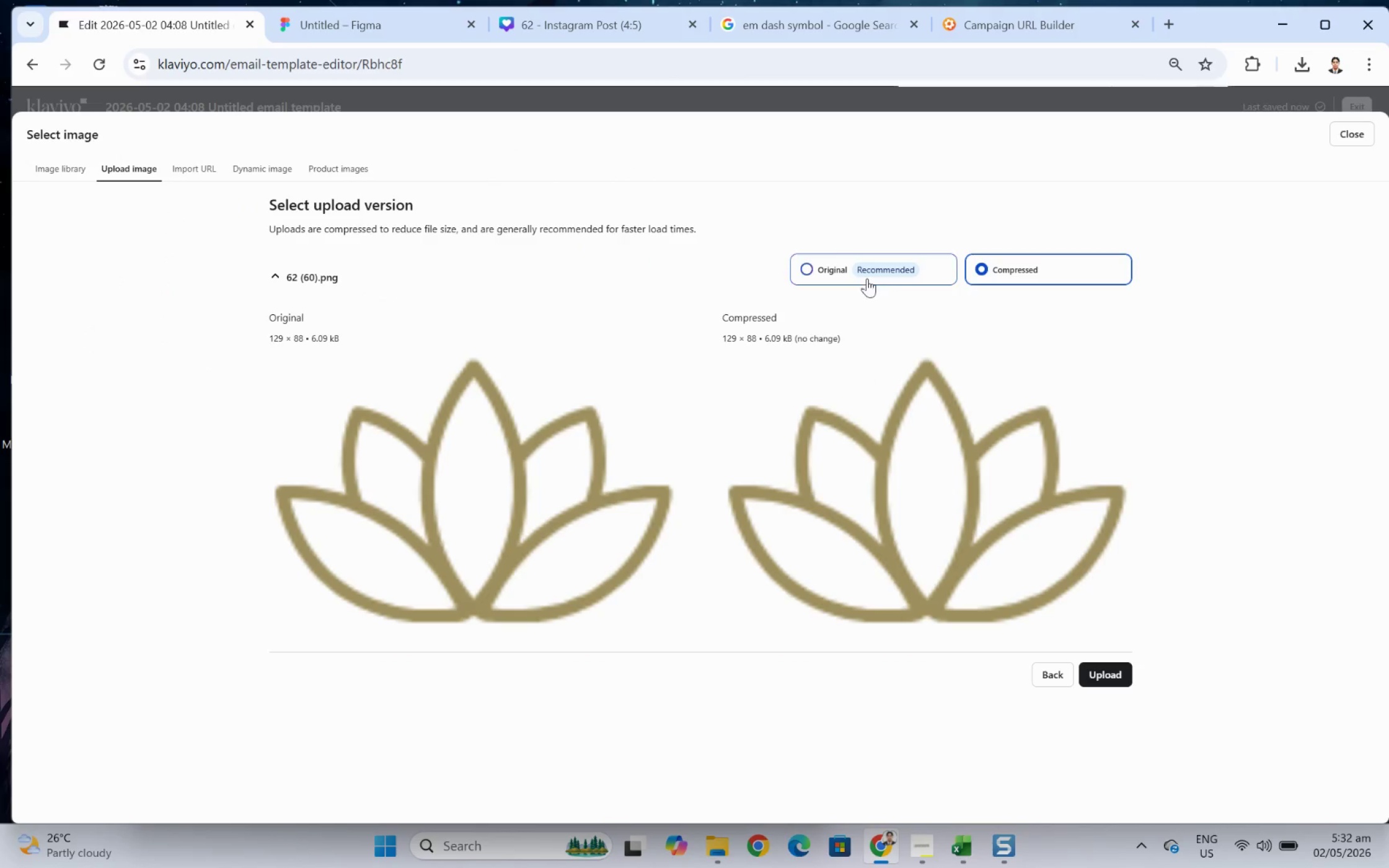 
left_click([866, 265])
 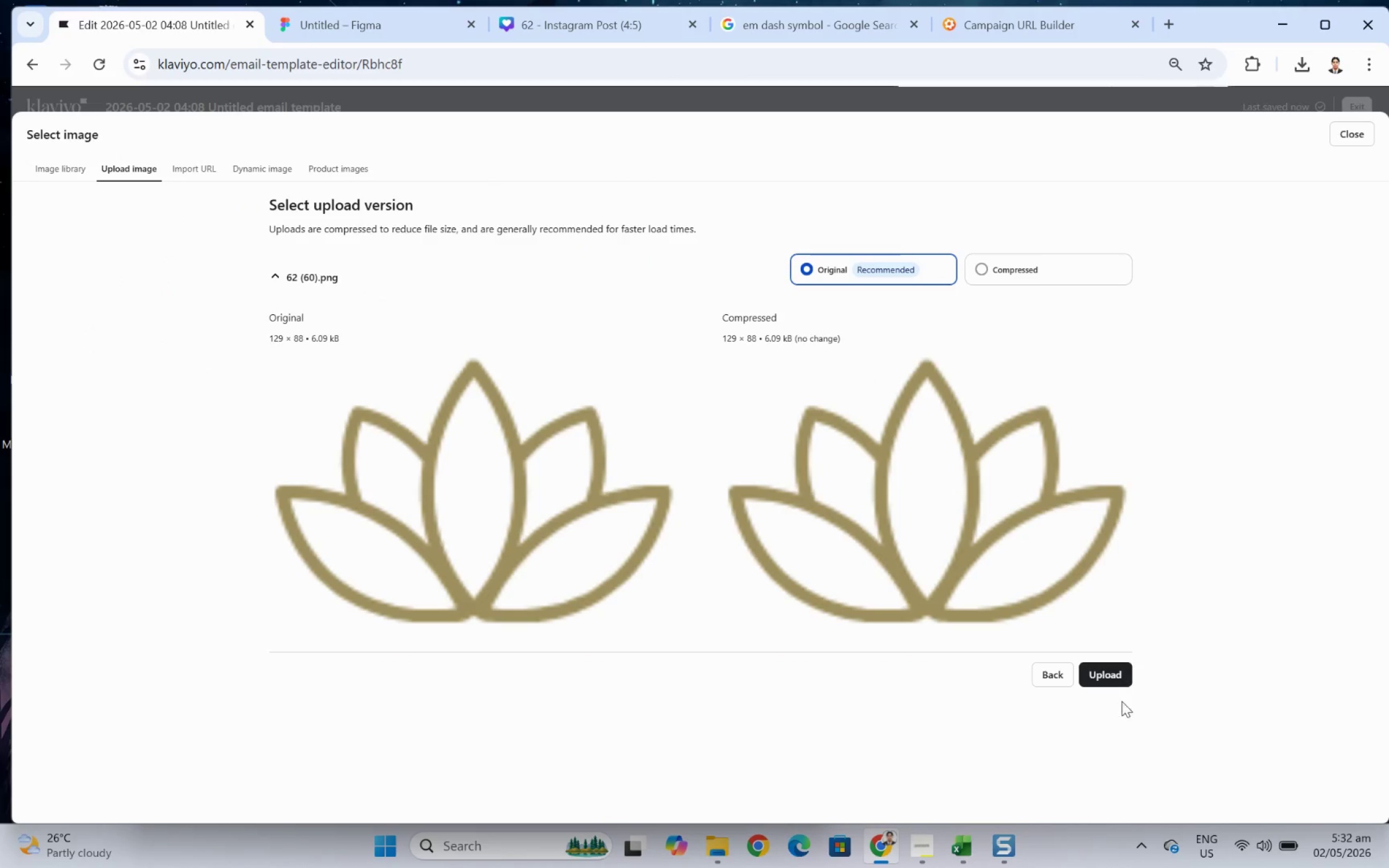 
left_click([1111, 670])
 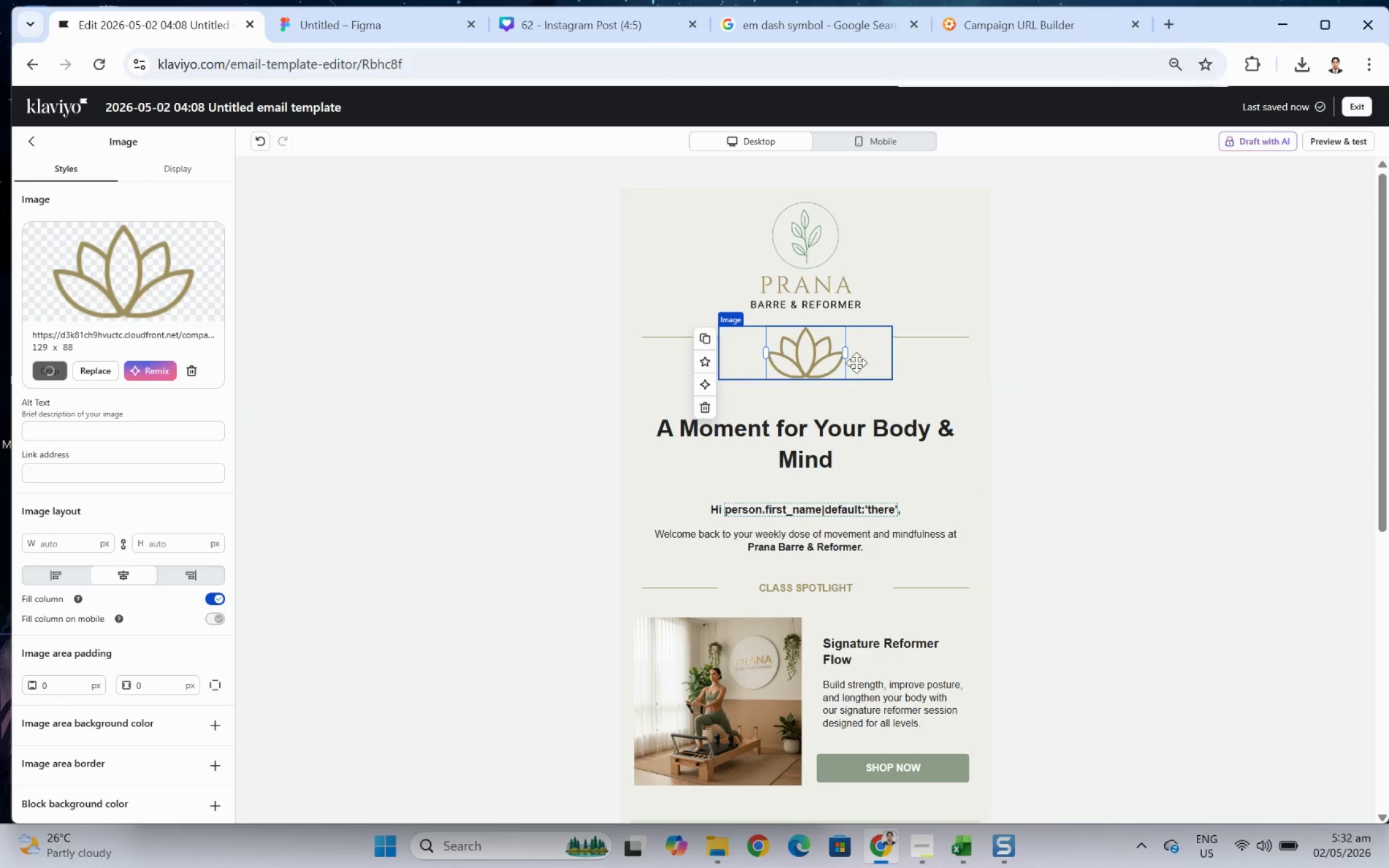 
left_click_drag(start_coordinate=[847, 353], to_coordinate=[806, 353])
 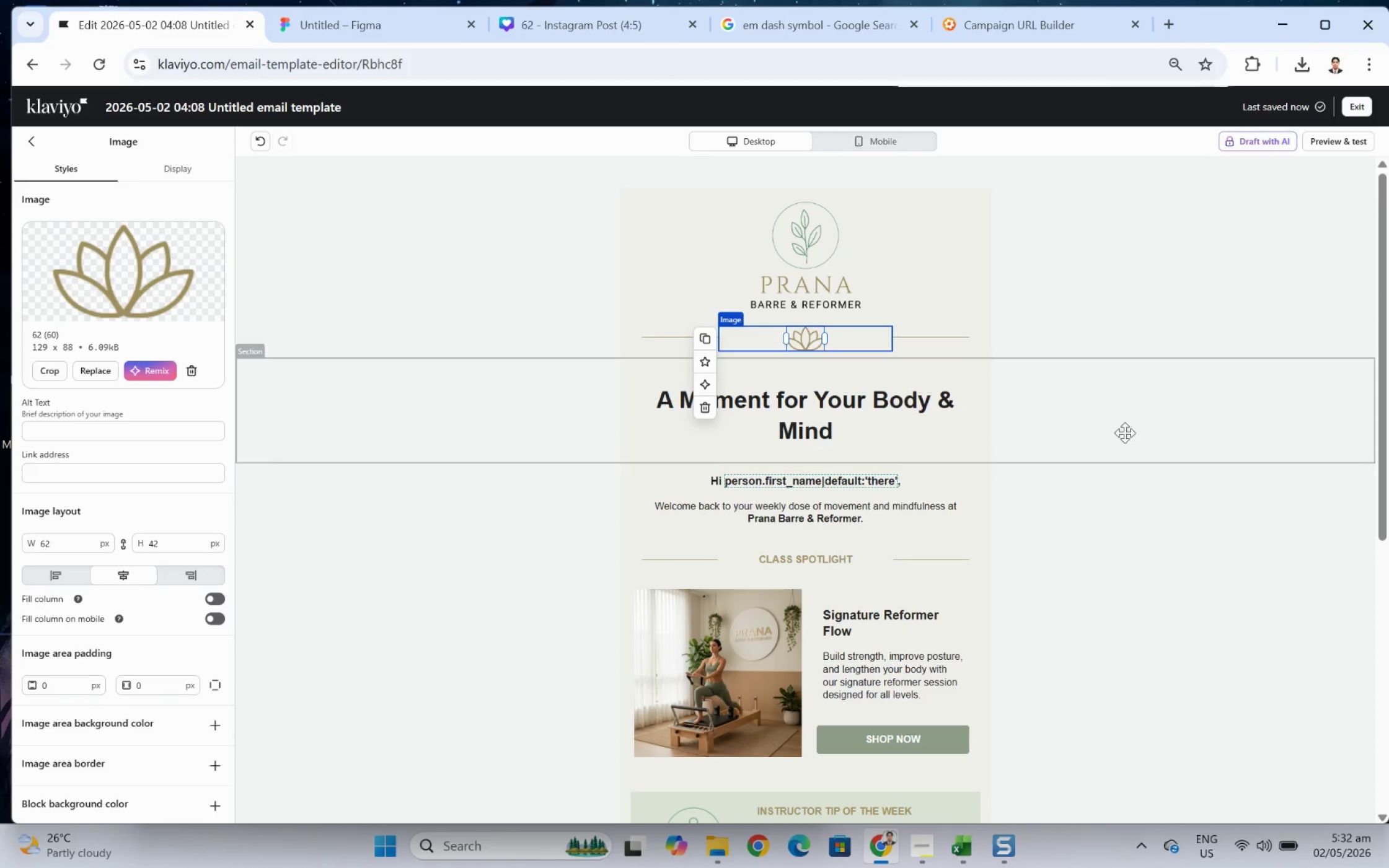 
left_click([1136, 433])
 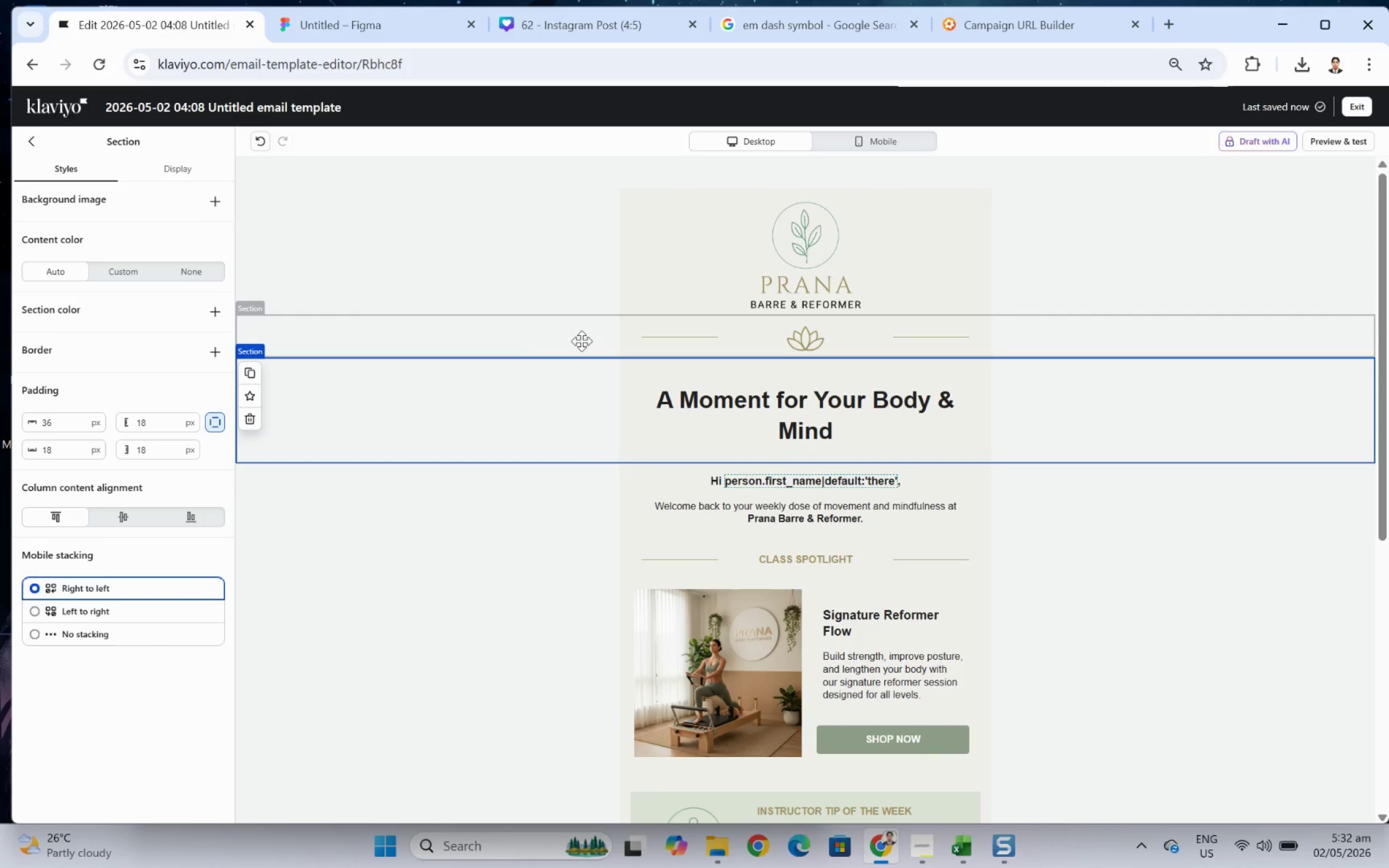 
left_click([33, 134])
 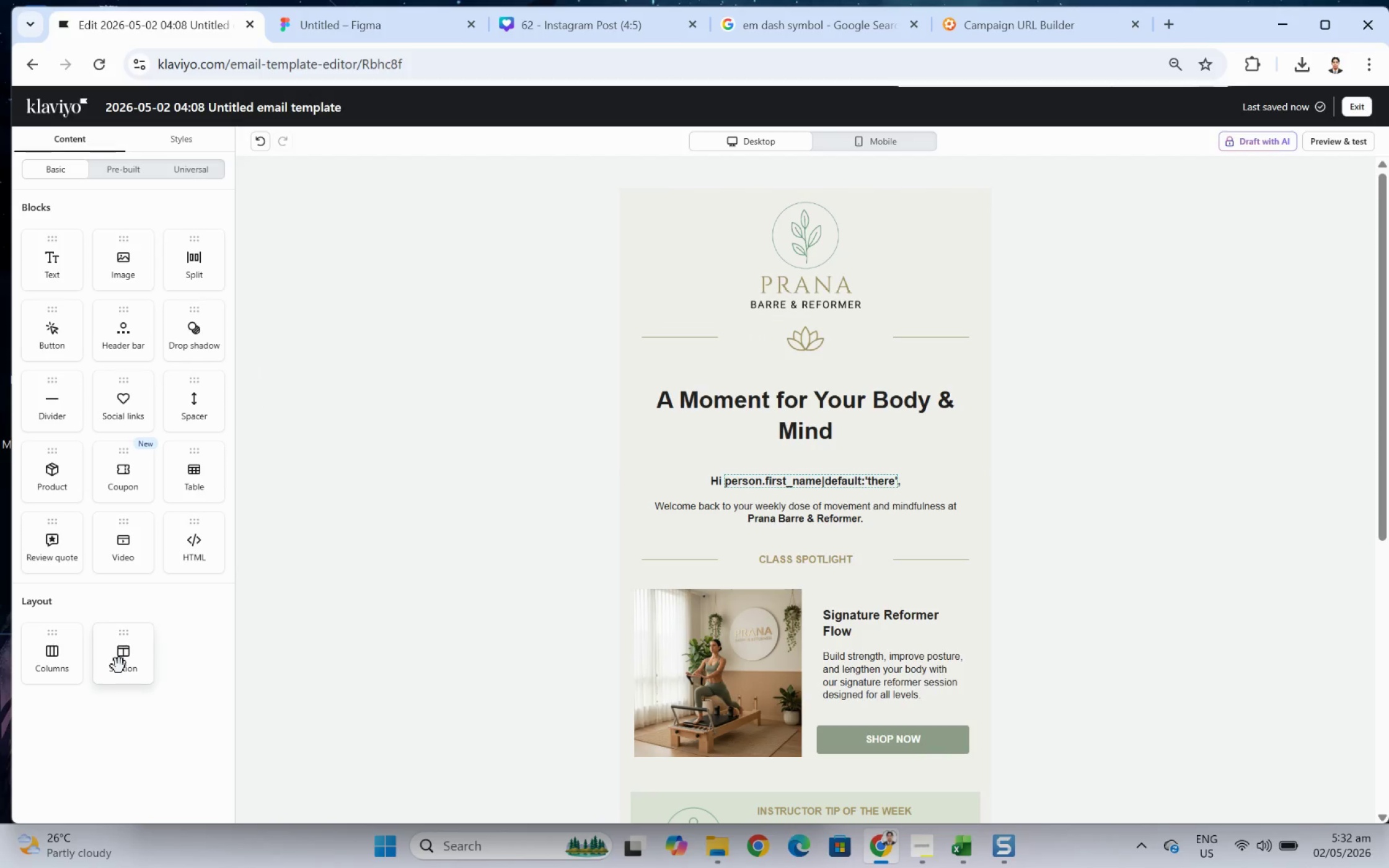 
left_click_drag(start_coordinate=[73, 657], to_coordinate=[805, 343])
 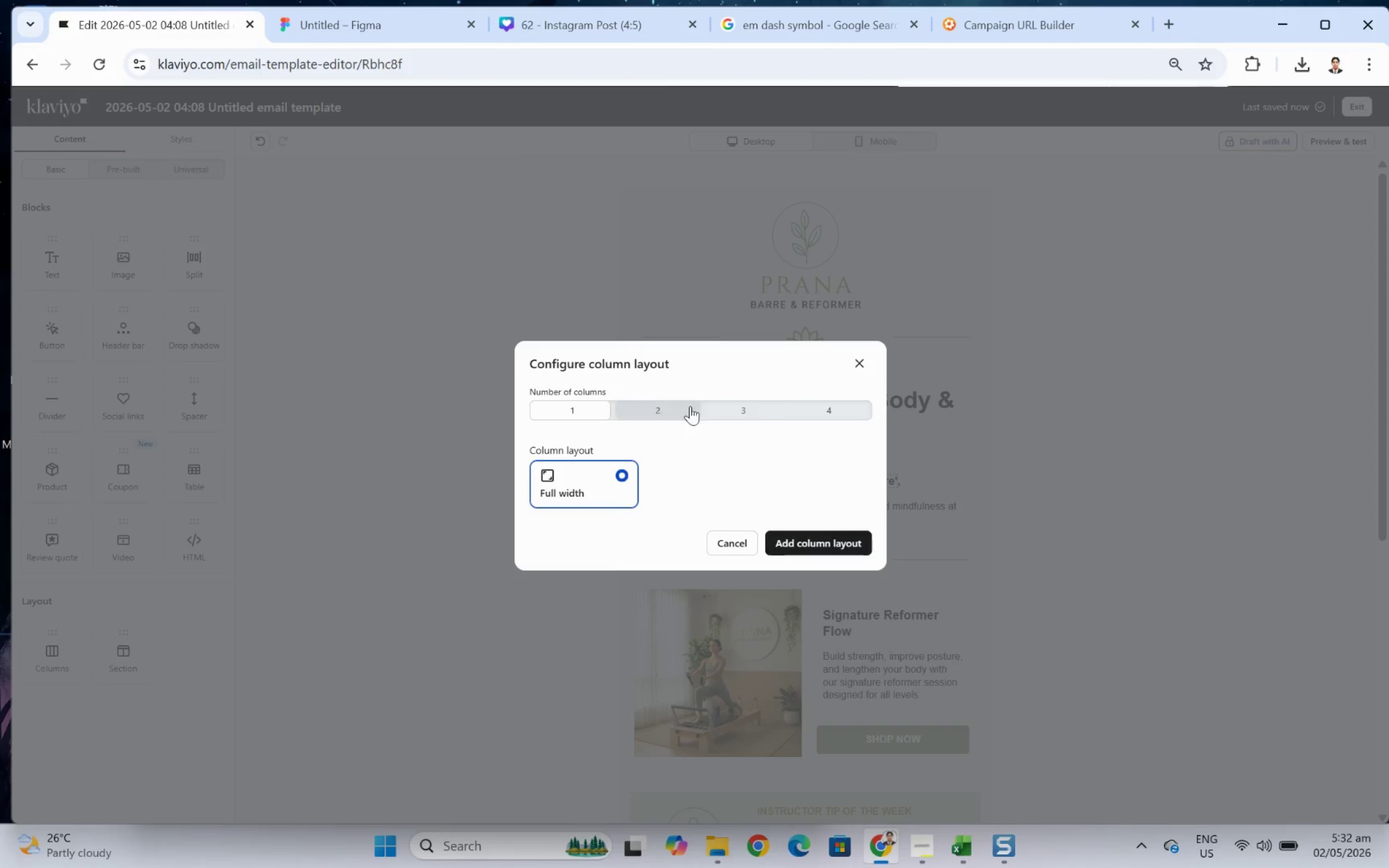 
left_click([737, 408])
 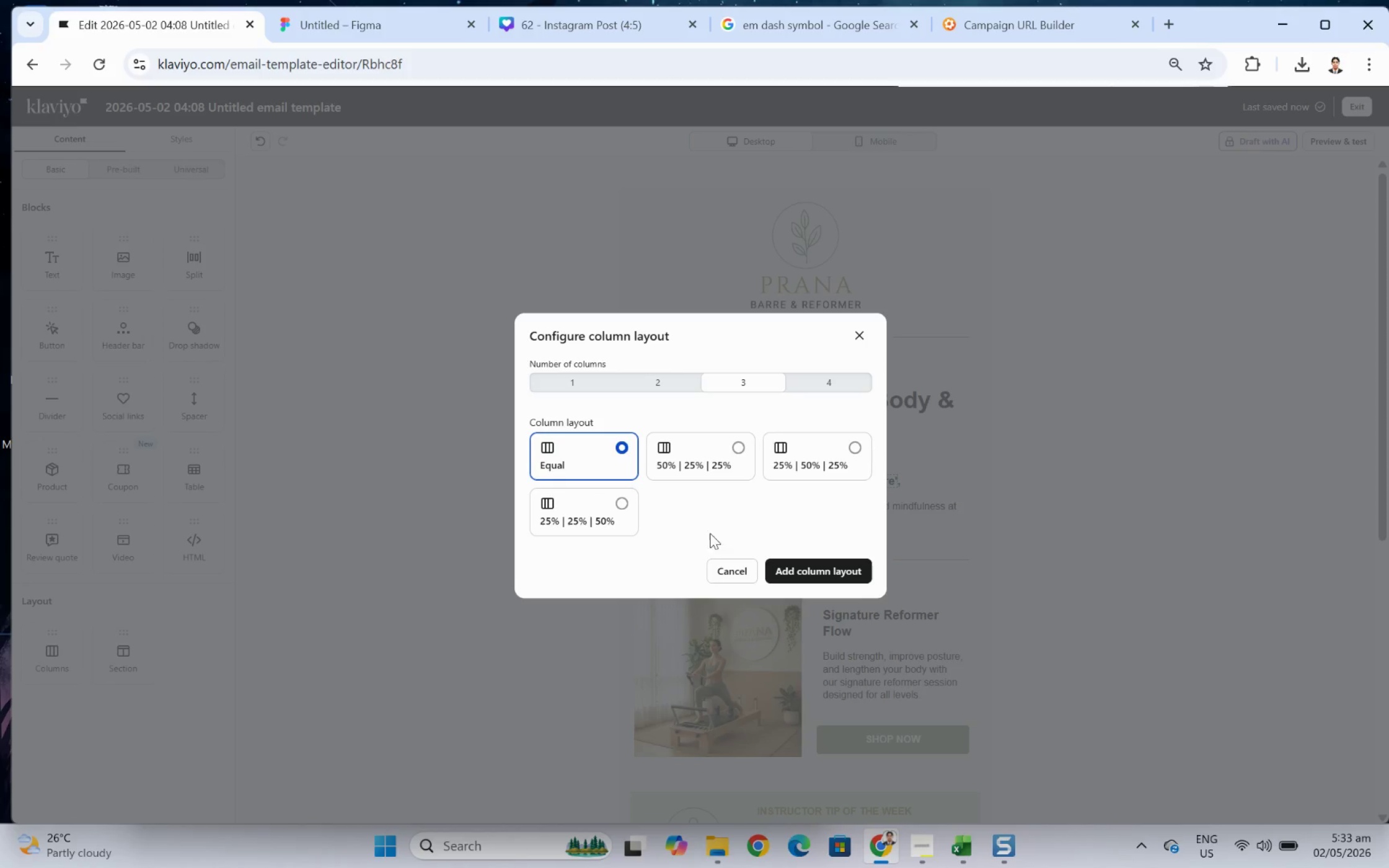 
left_click([836, 568])
 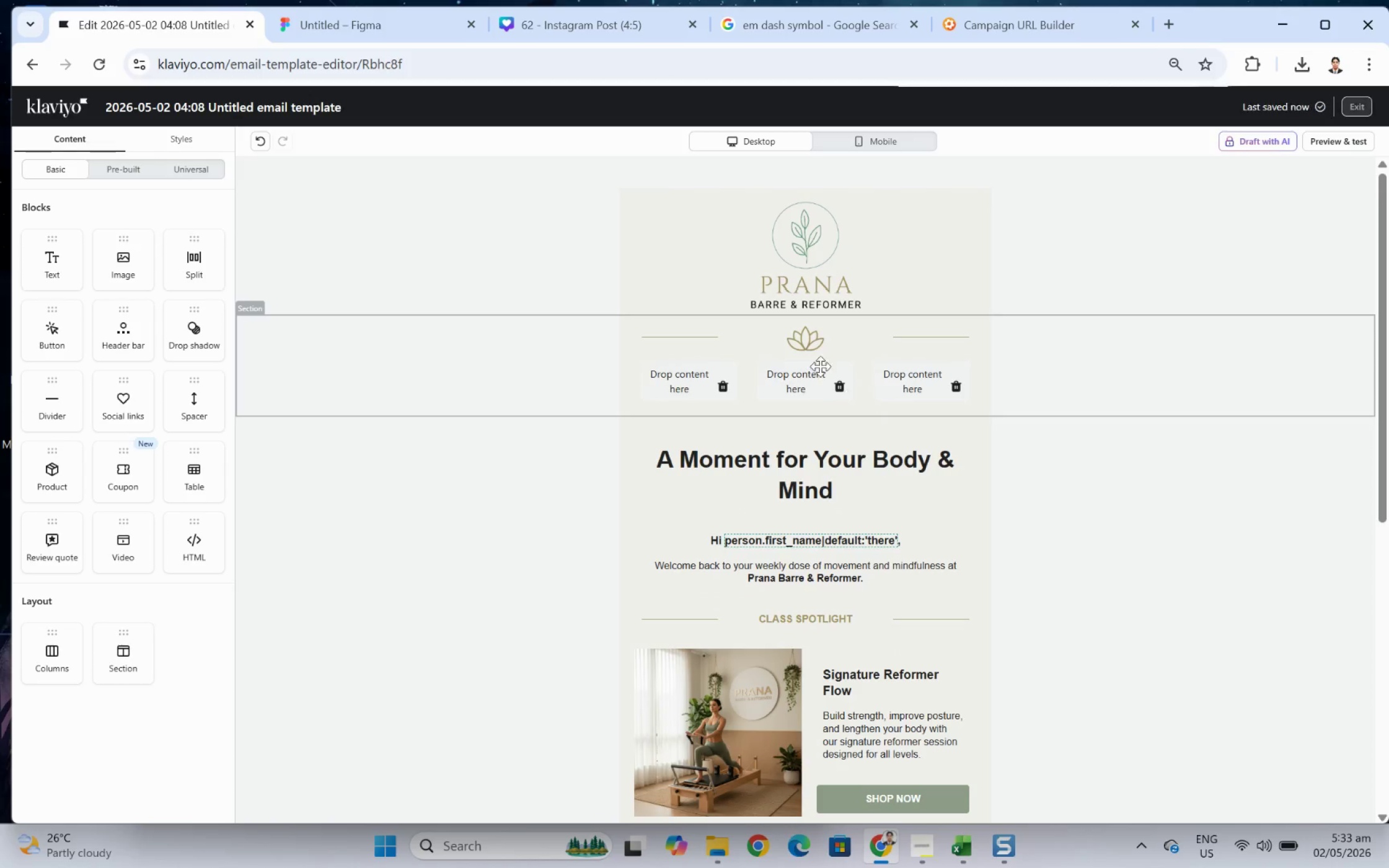 
left_click_drag(start_coordinate=[808, 340], to_coordinate=[809, 390])
 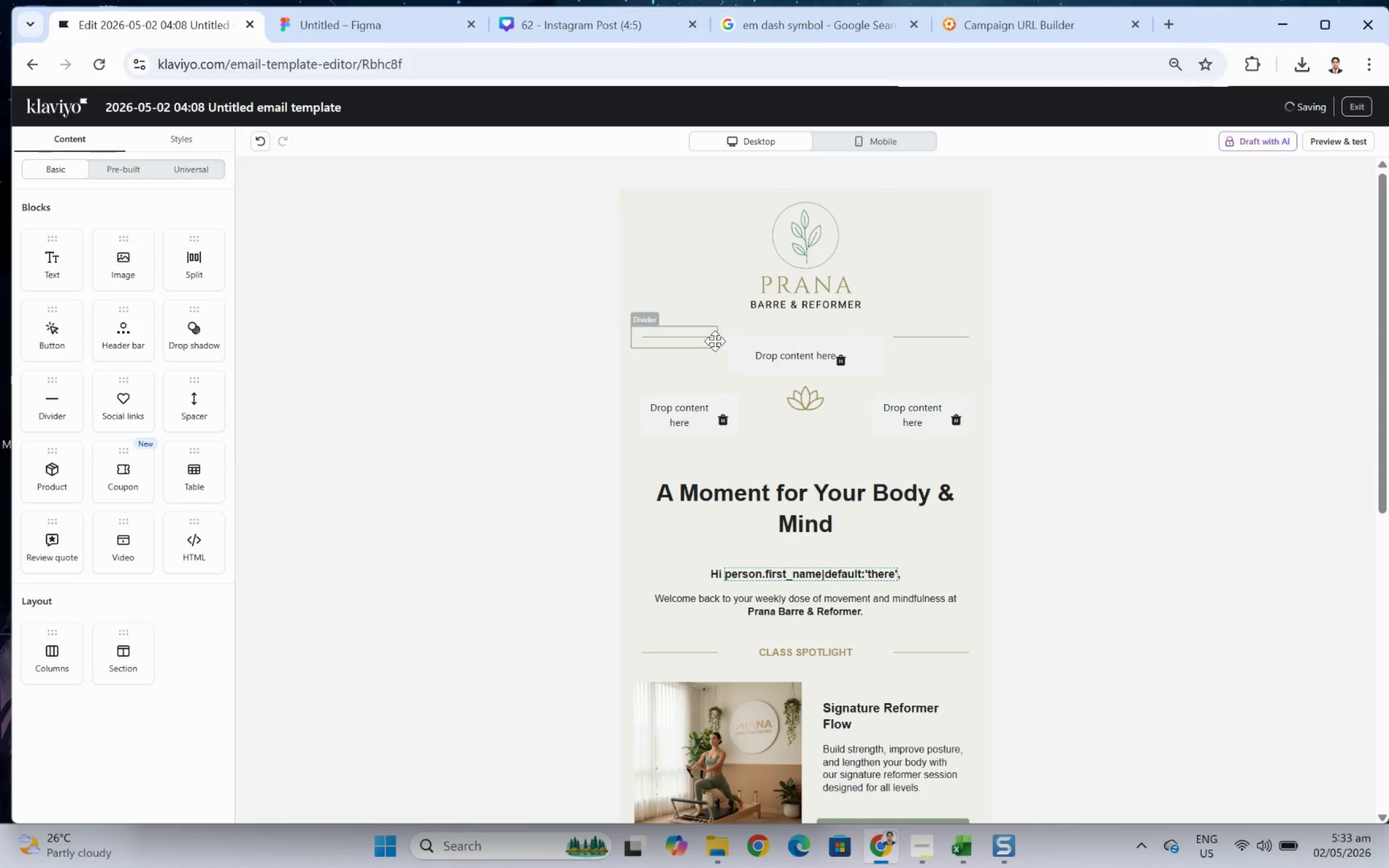 
left_click_drag(start_coordinate=[708, 340], to_coordinate=[712, 407])
 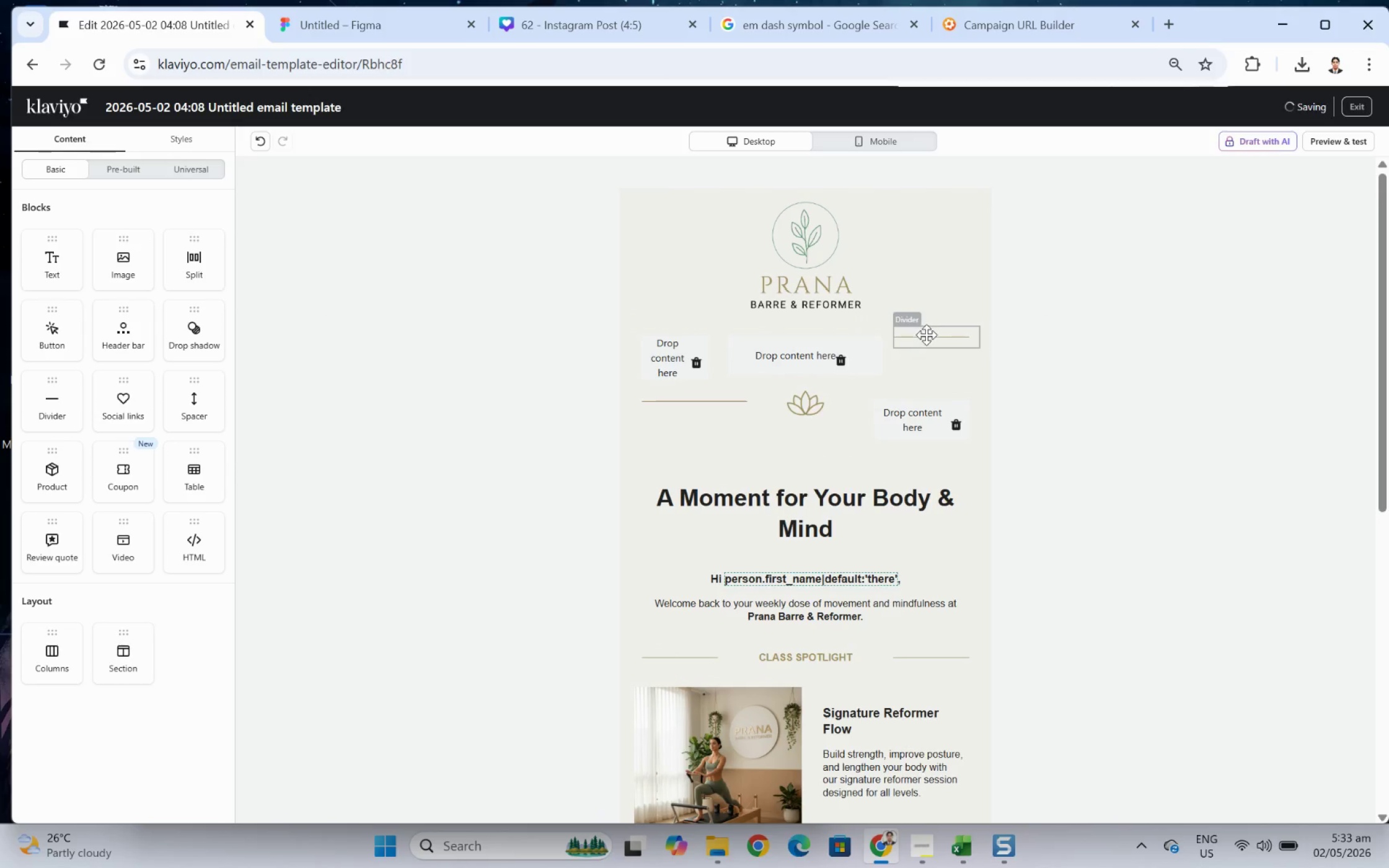 
left_click_drag(start_coordinate=[926, 335], to_coordinate=[933, 405])
 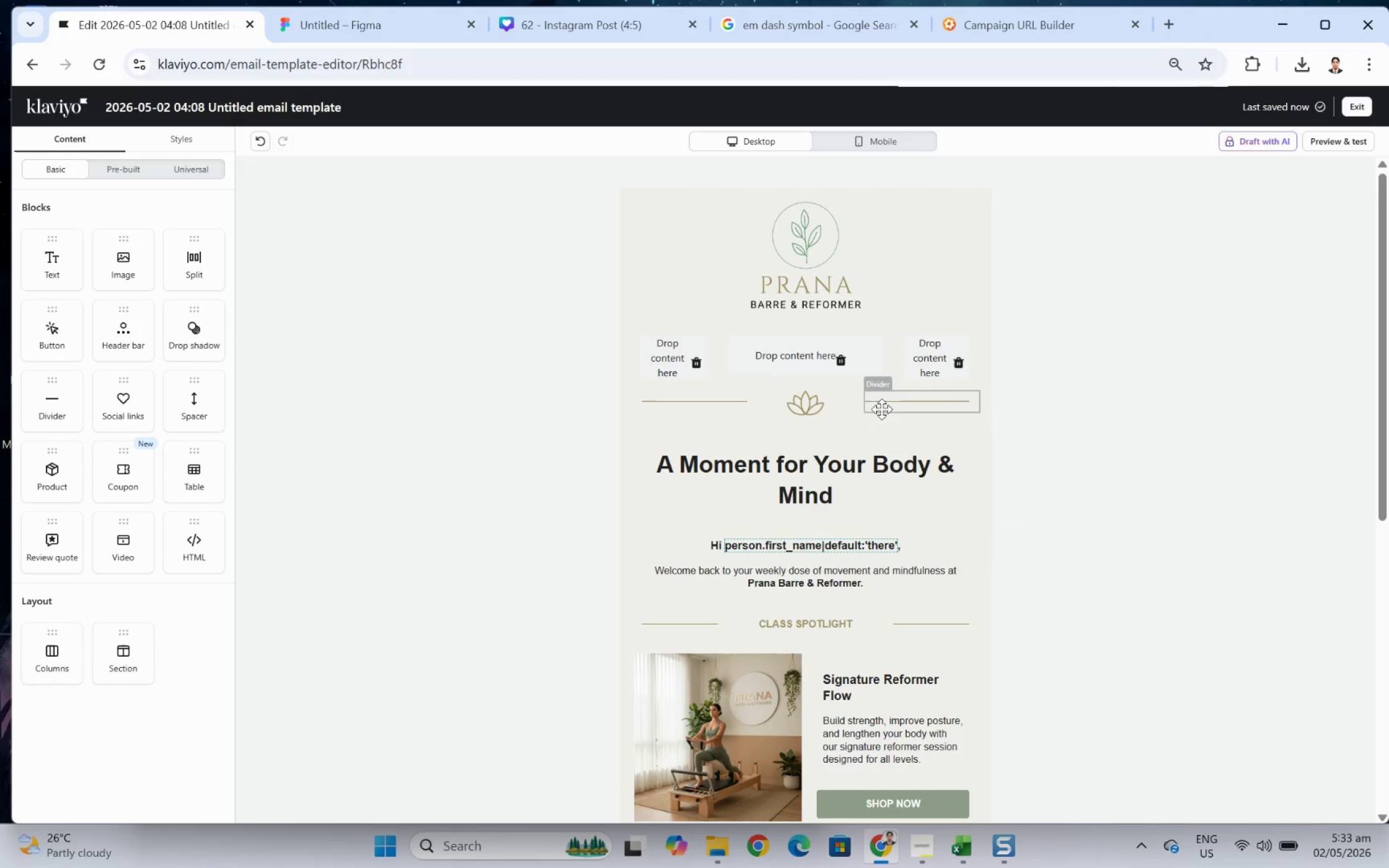 
left_click([827, 397])
 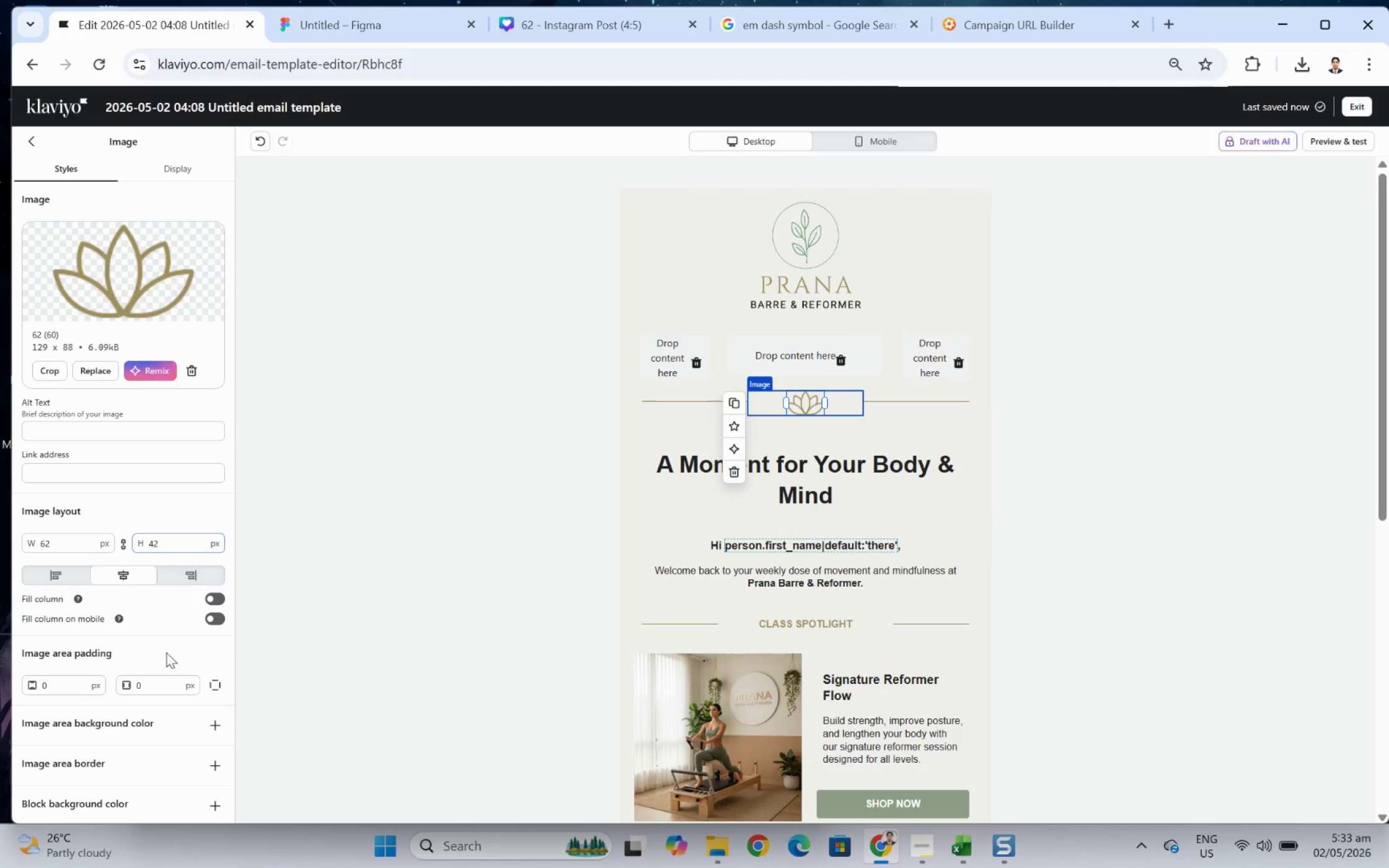 
scroll: coordinate [164, 700], scroll_direction: down, amount: 3.0
 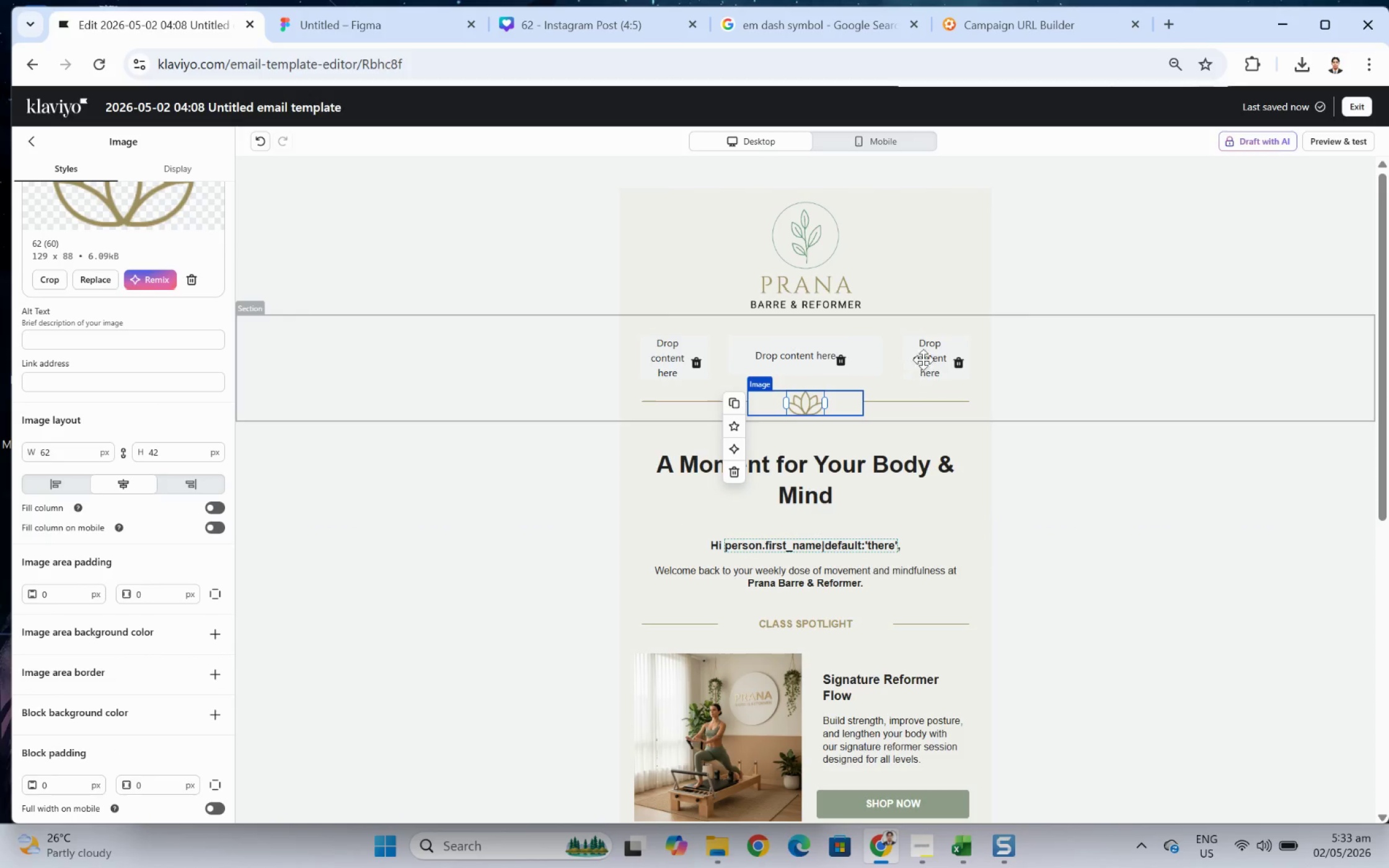 
left_click([832, 358])
 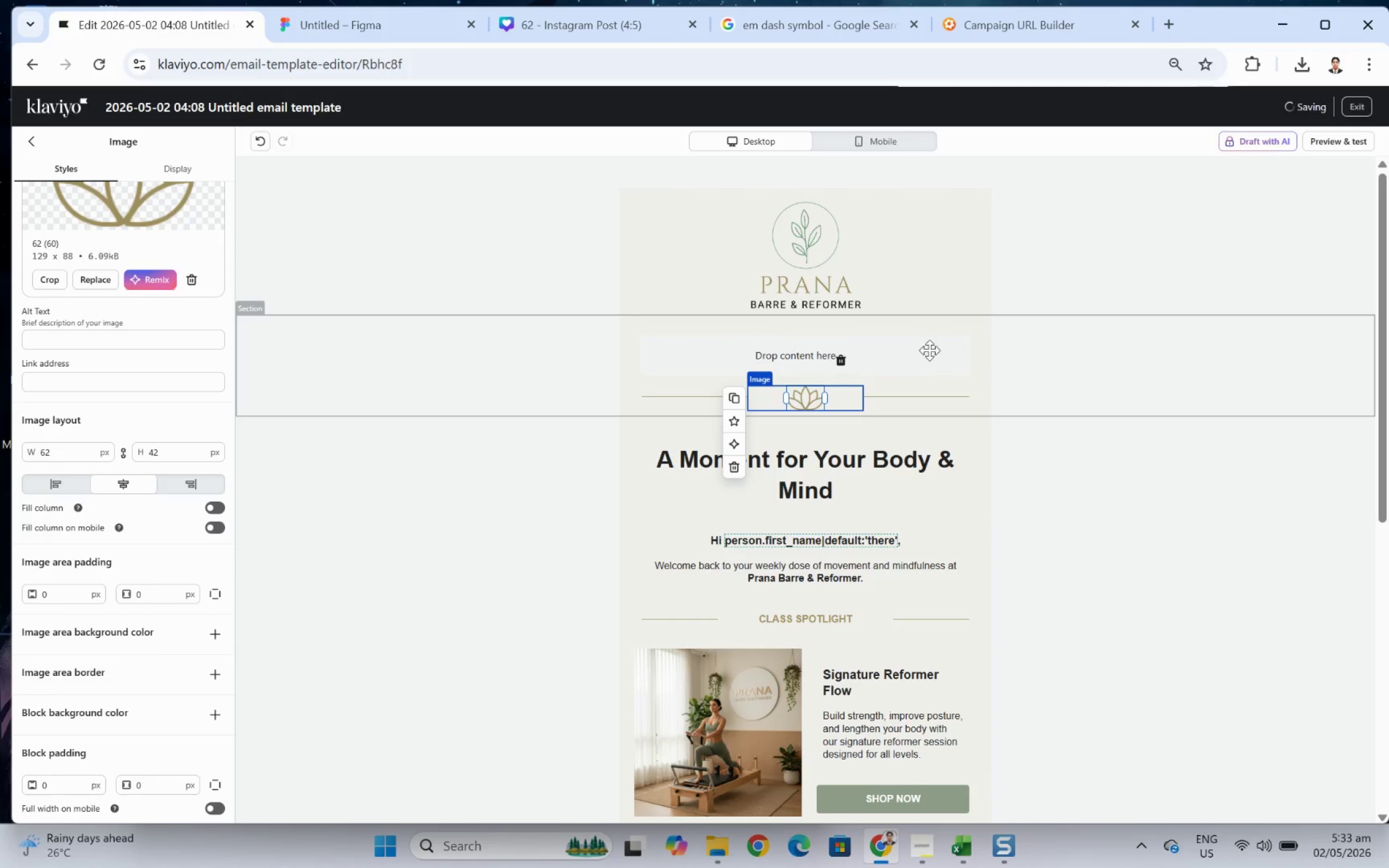 
left_click([840, 356])
 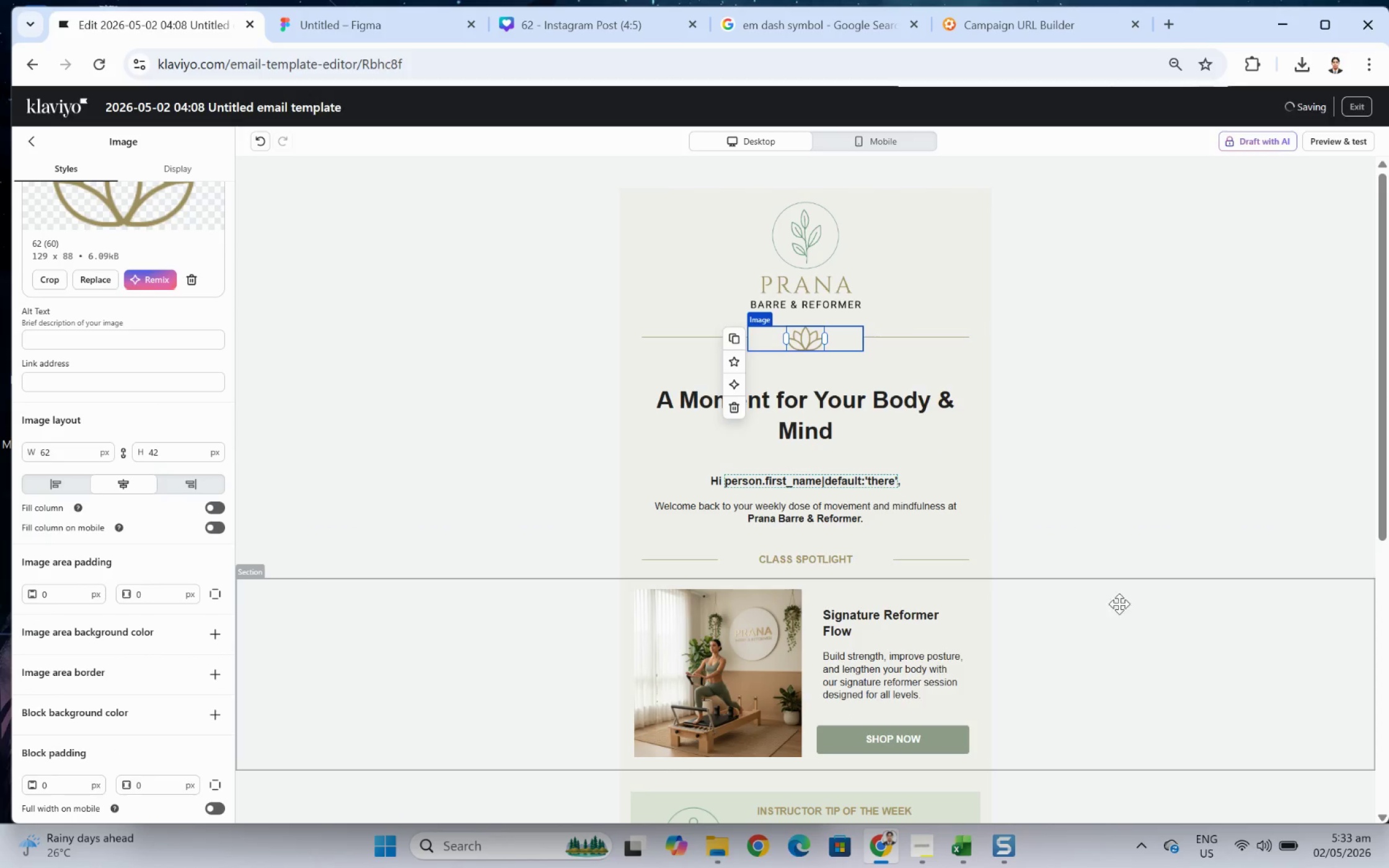 
left_click([1139, 669])
 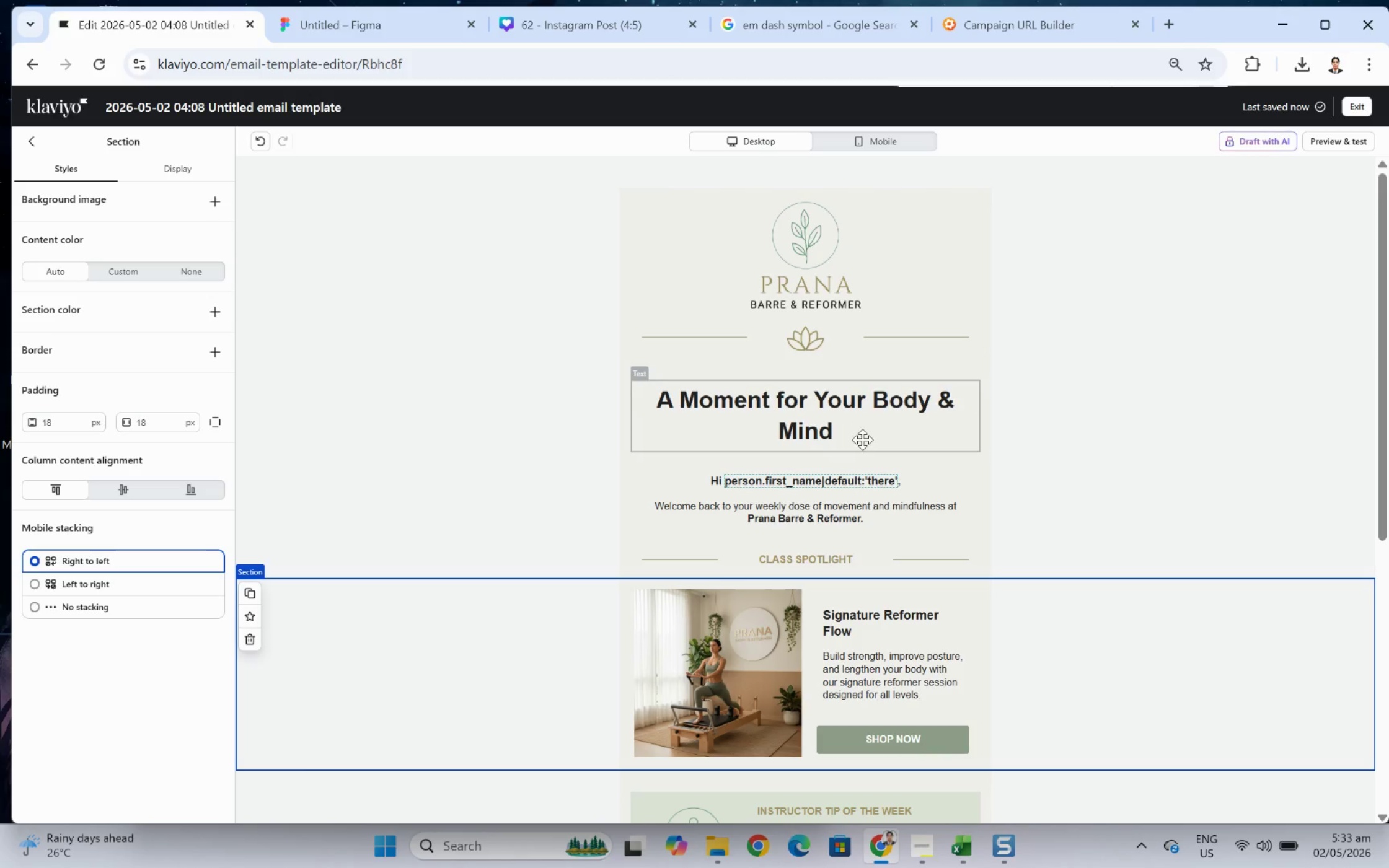 
wait(6.34)
 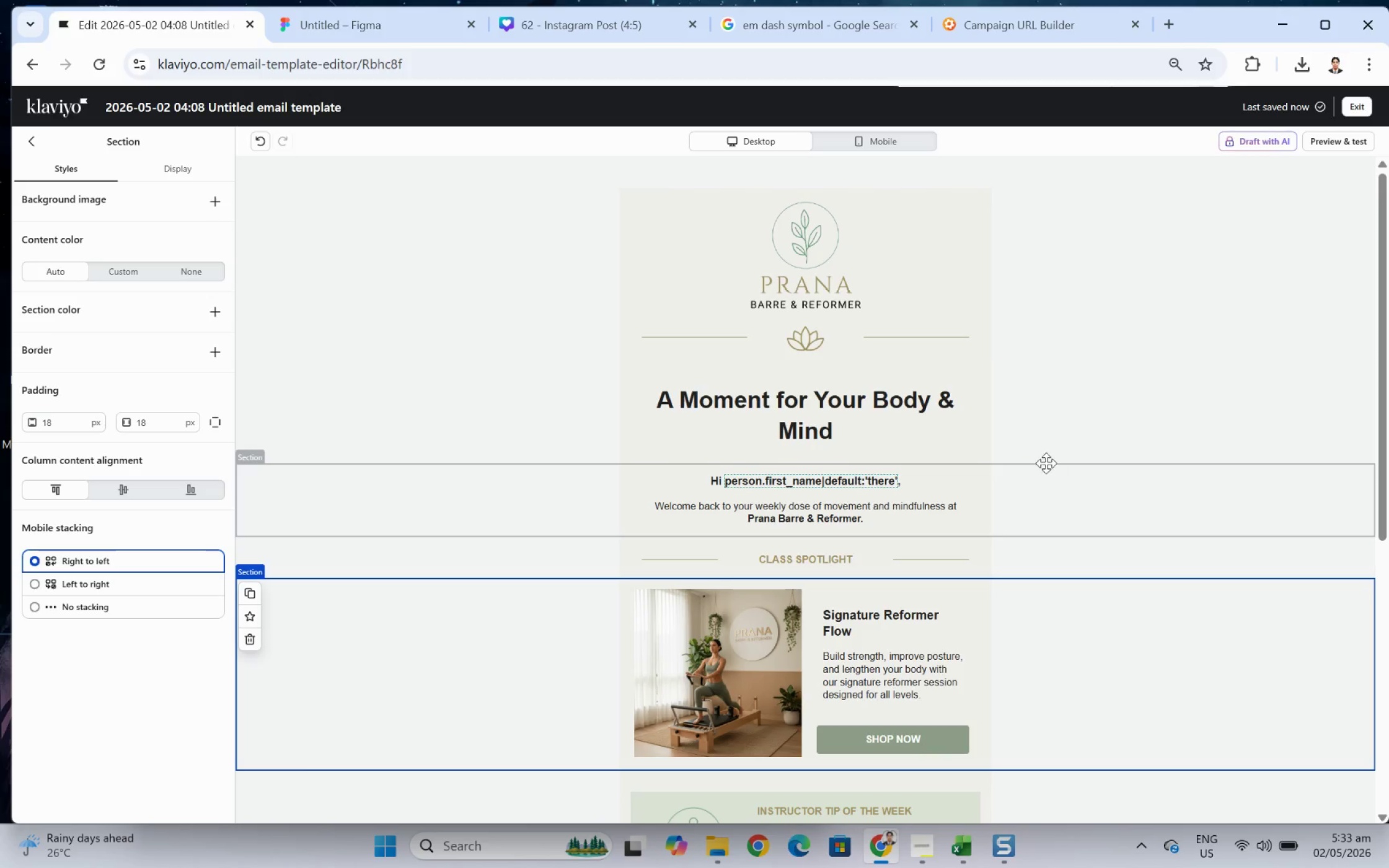 
left_click_drag(start_coordinate=[1068, 341], to_coordinate=[1073, 455])
 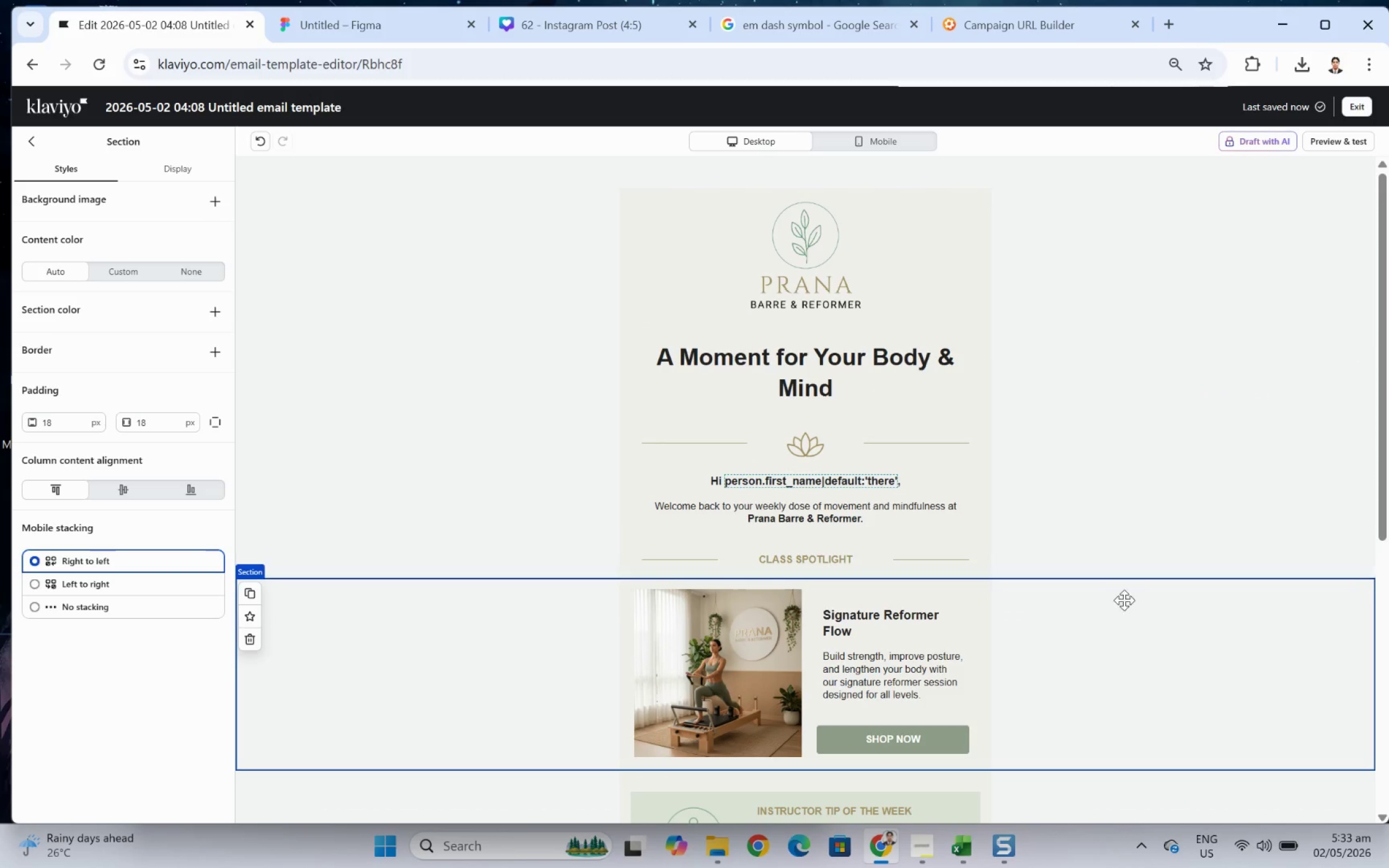 
wait(8.25)
 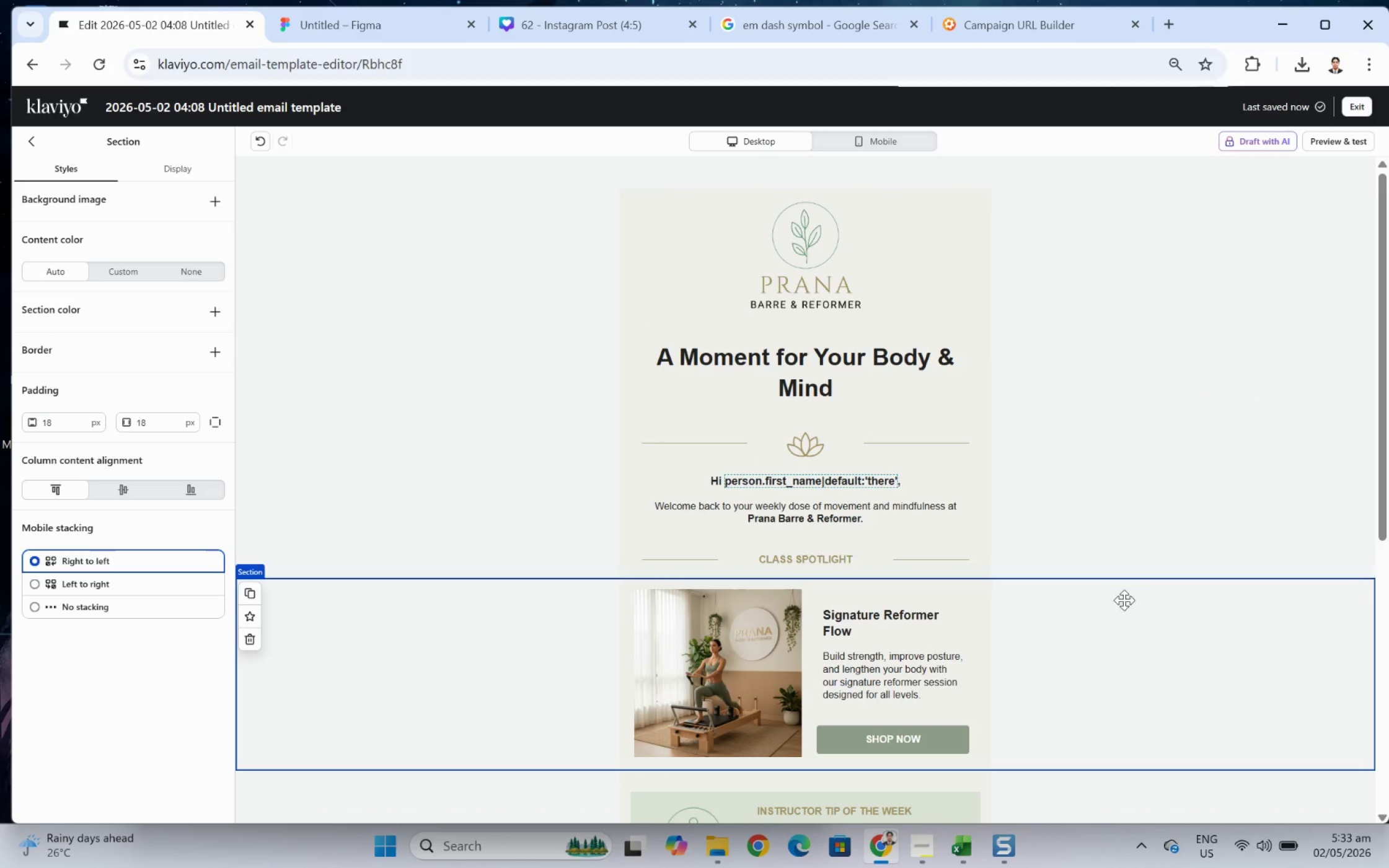 
left_click([496, 440])
 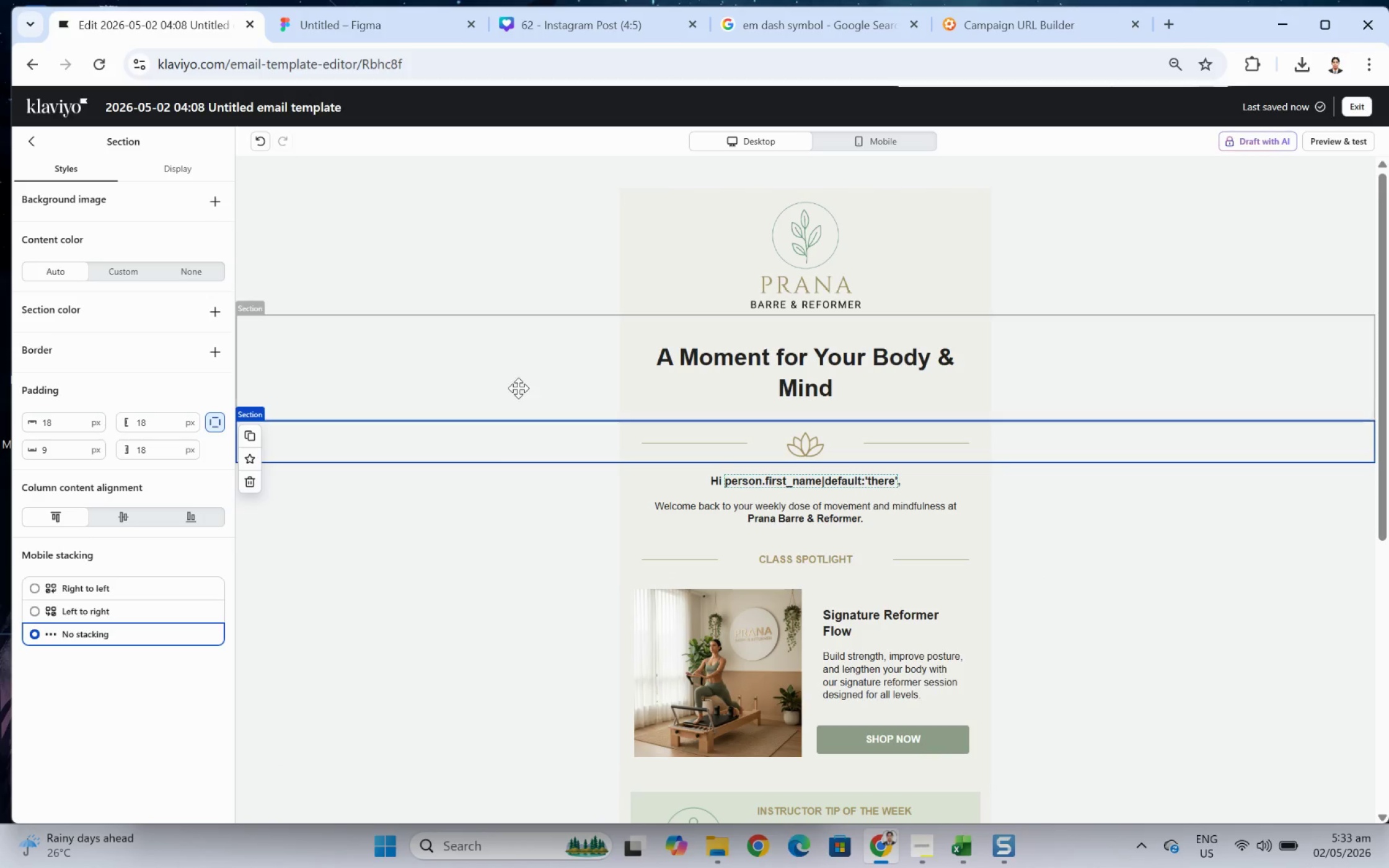 
left_click([518, 387])
 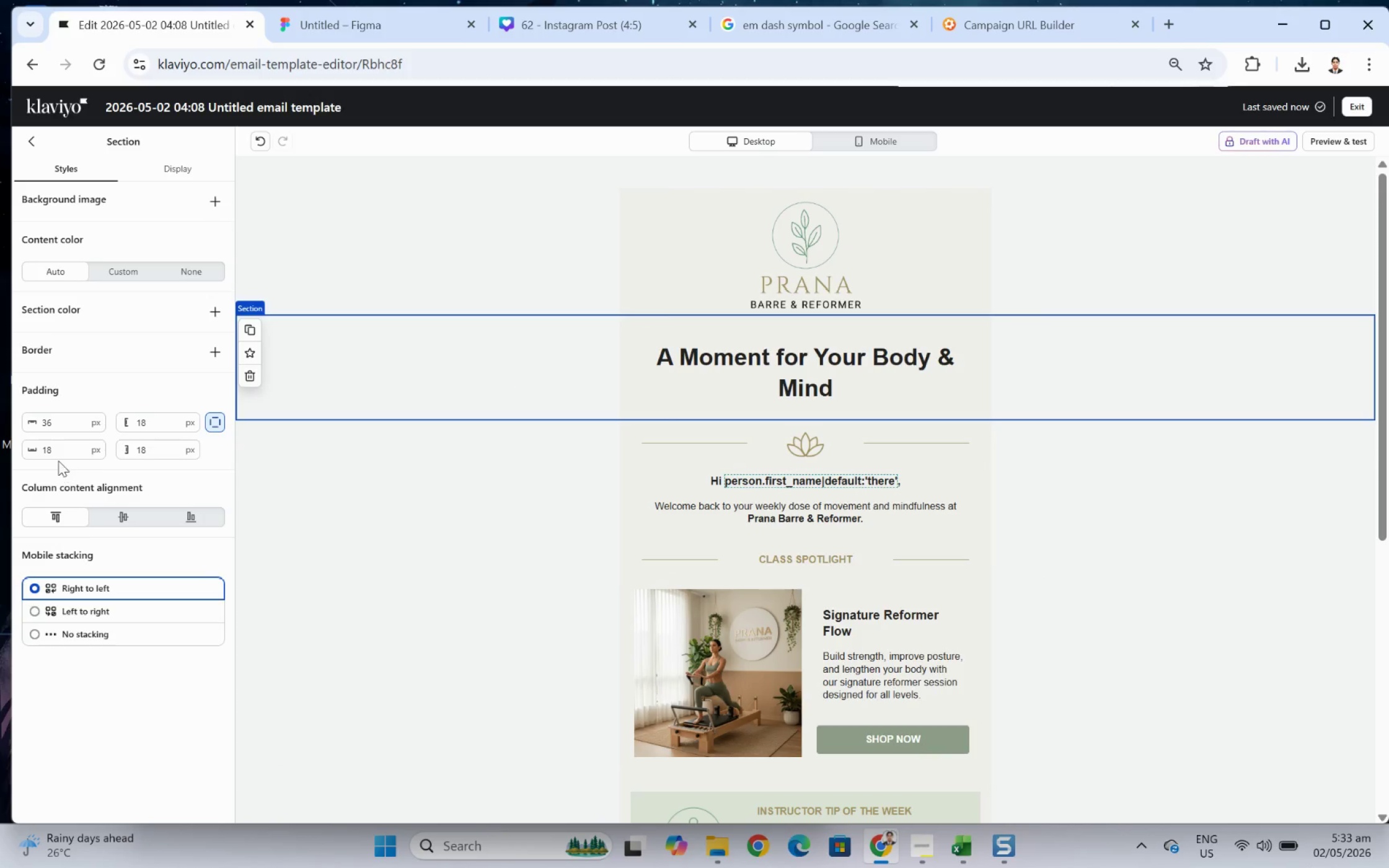 
double_click([63, 449])
 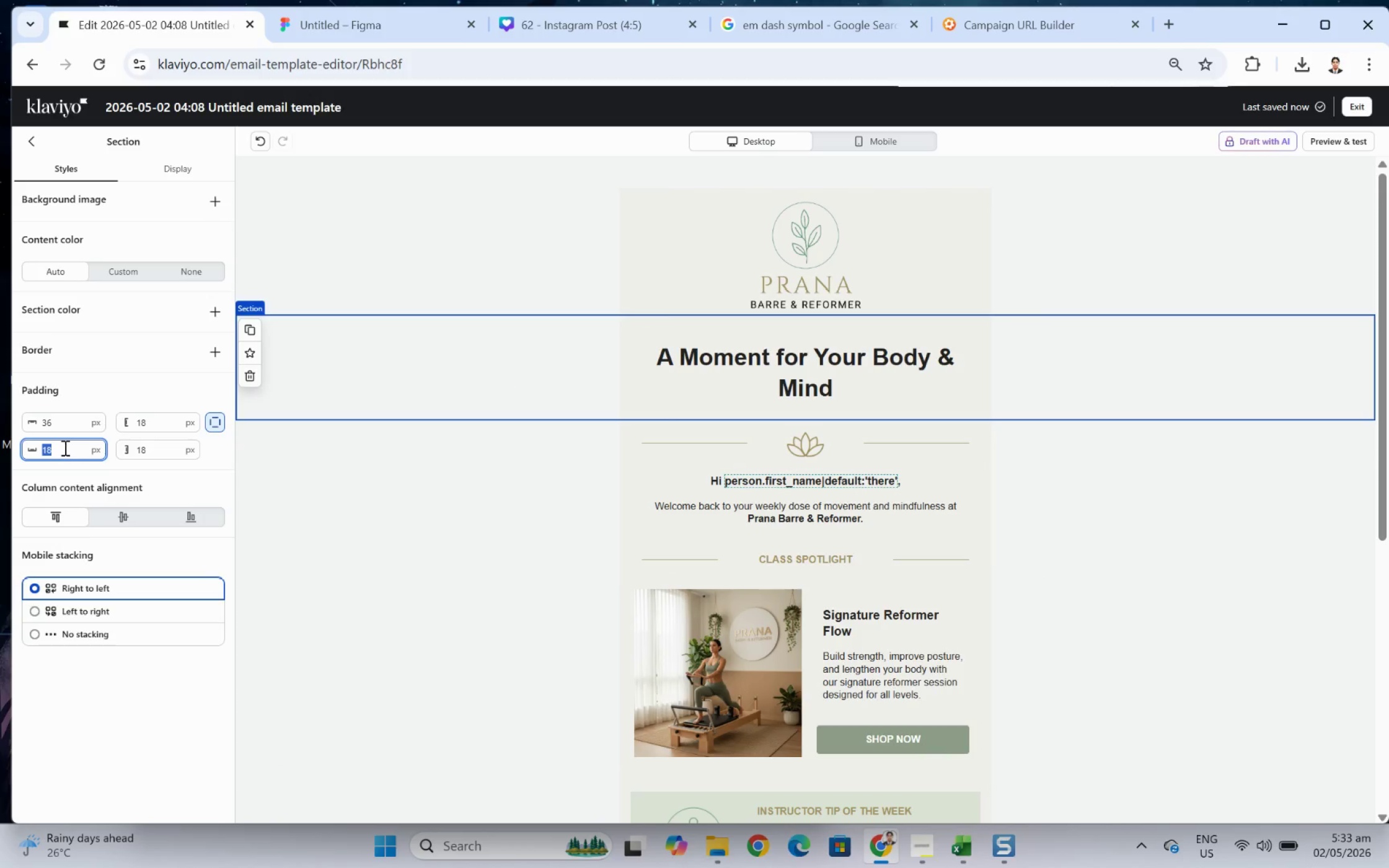 
key(Numpad0)
 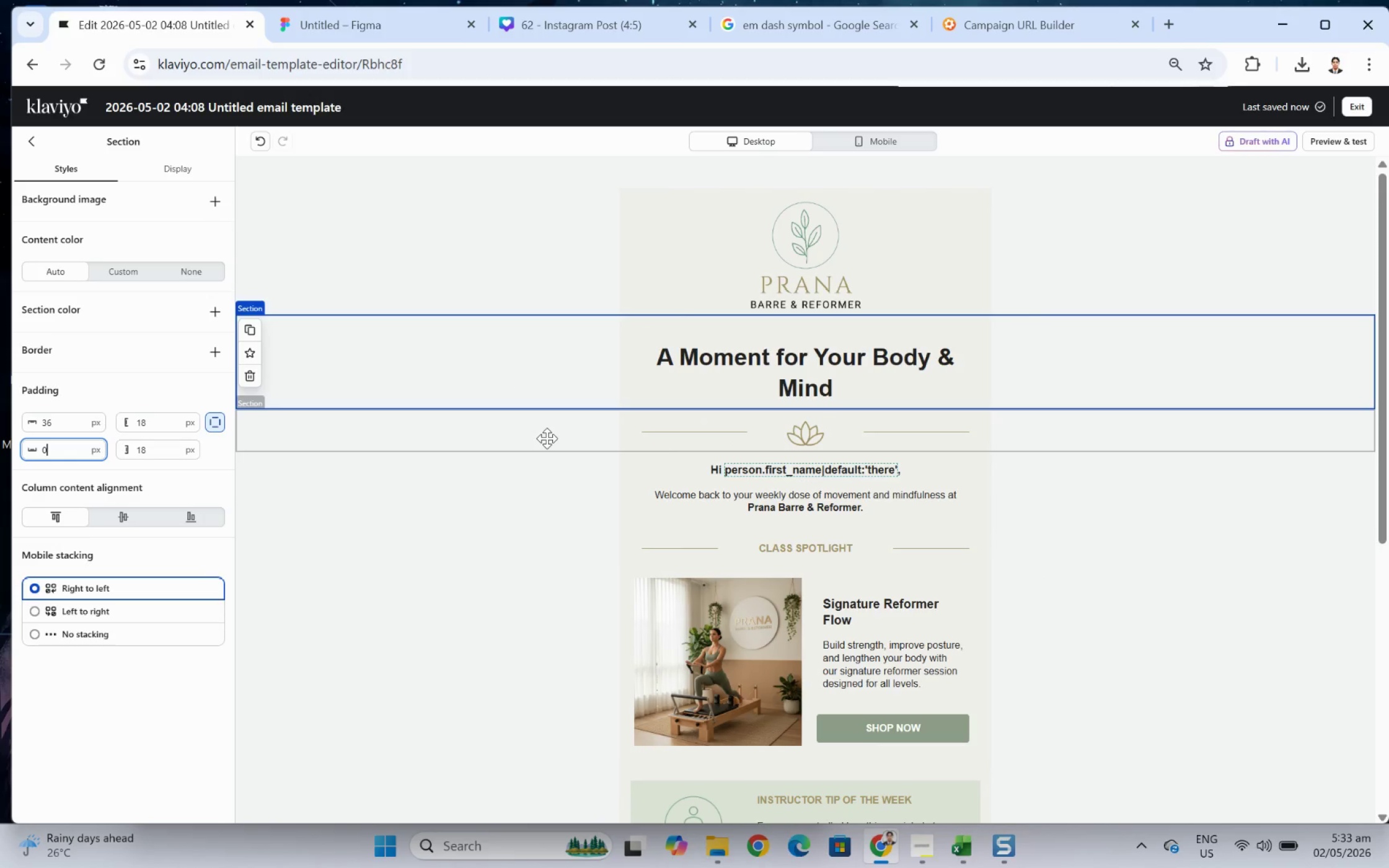 
left_click([547, 438])
 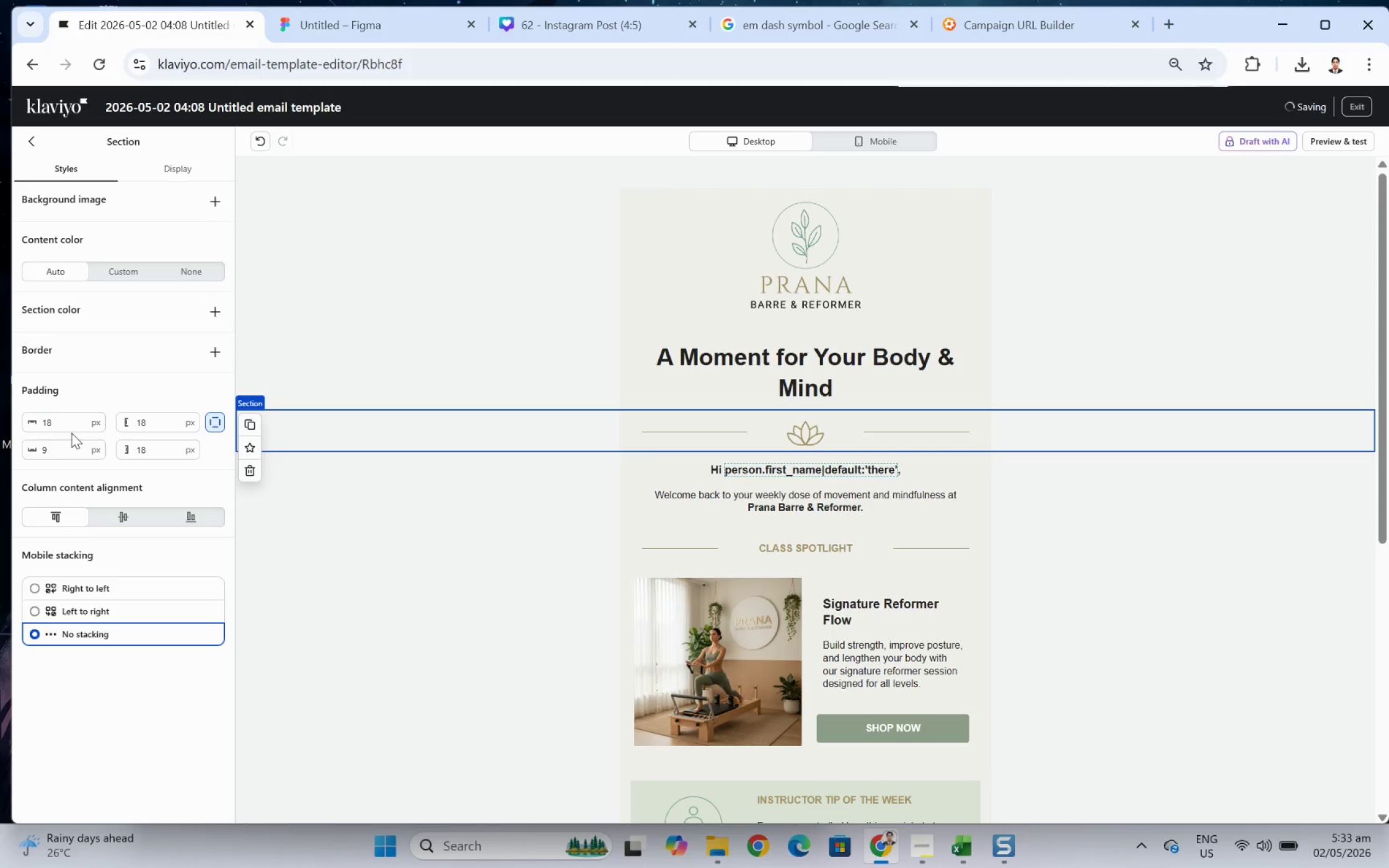 
double_click([63, 426])
 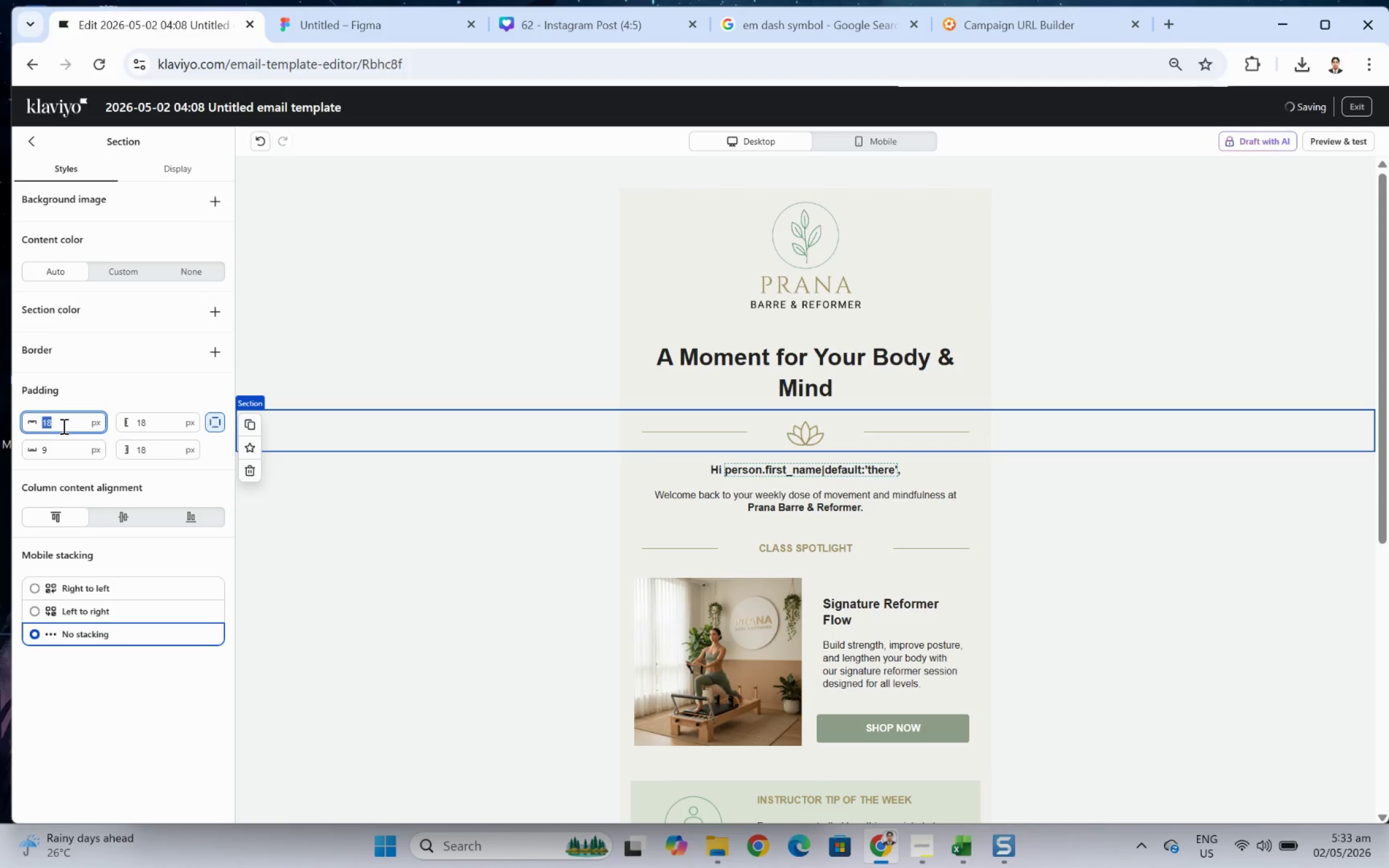 
key(Numpad0)
 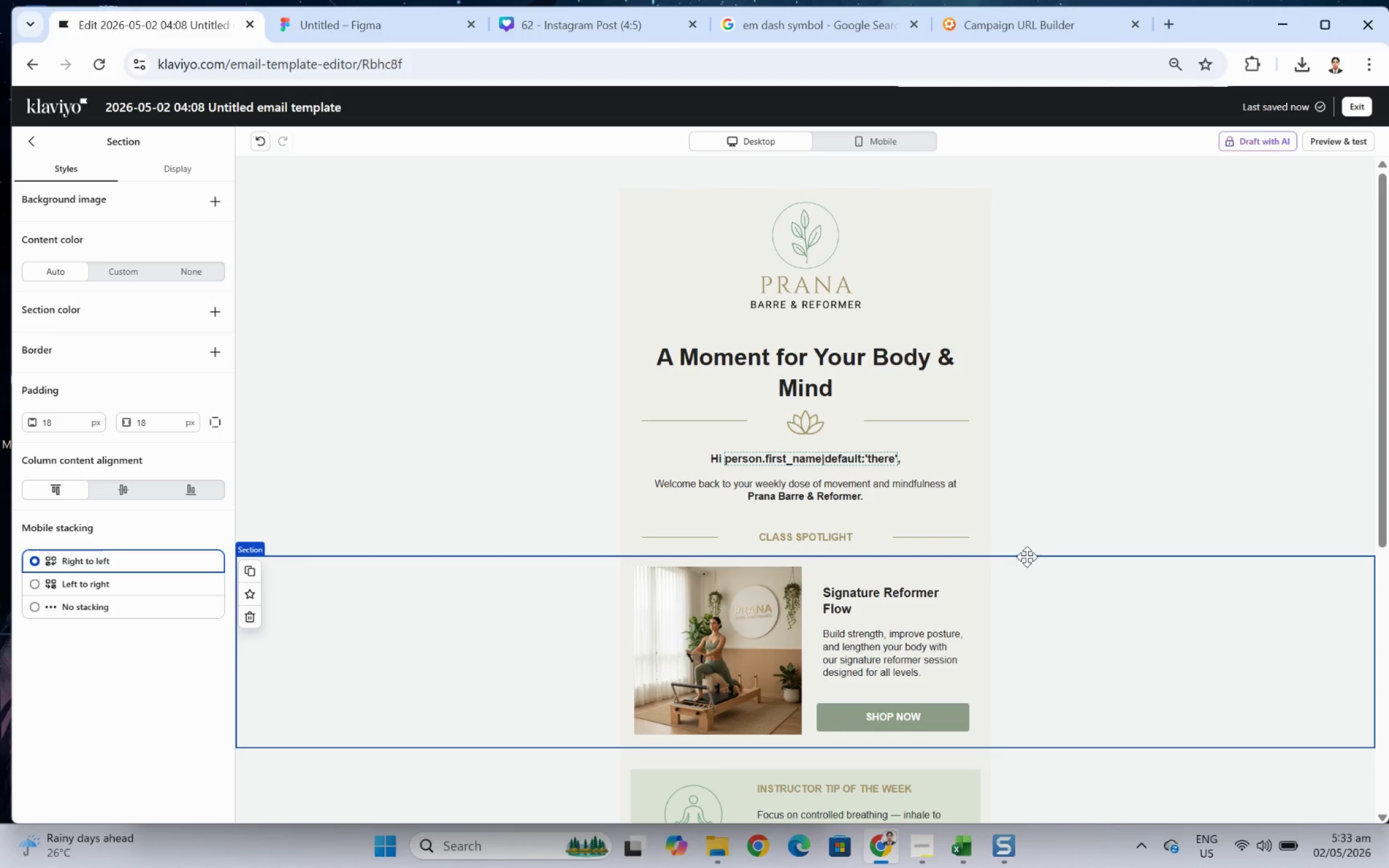 
wait(5.09)
 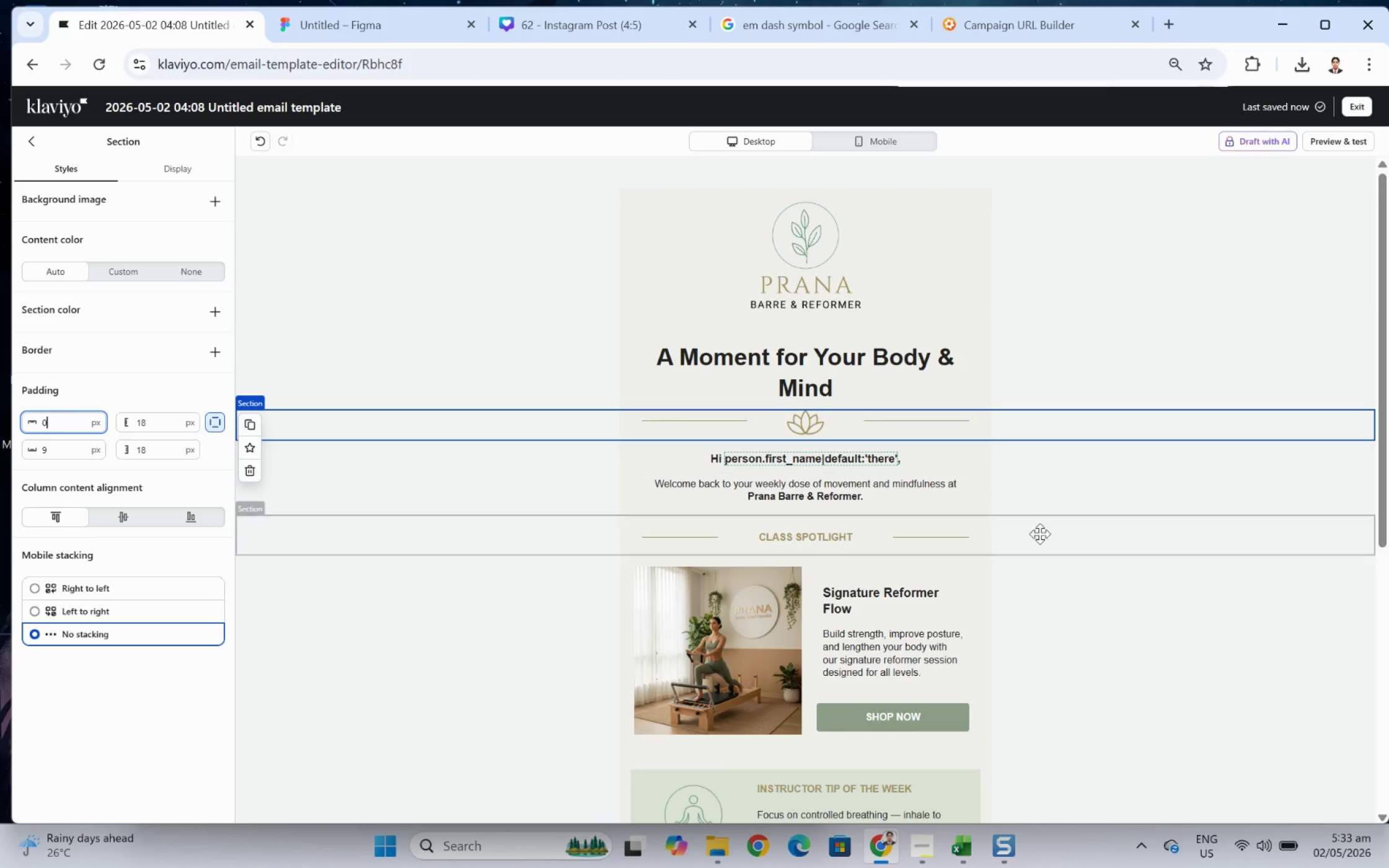 
left_click([808, 424])
 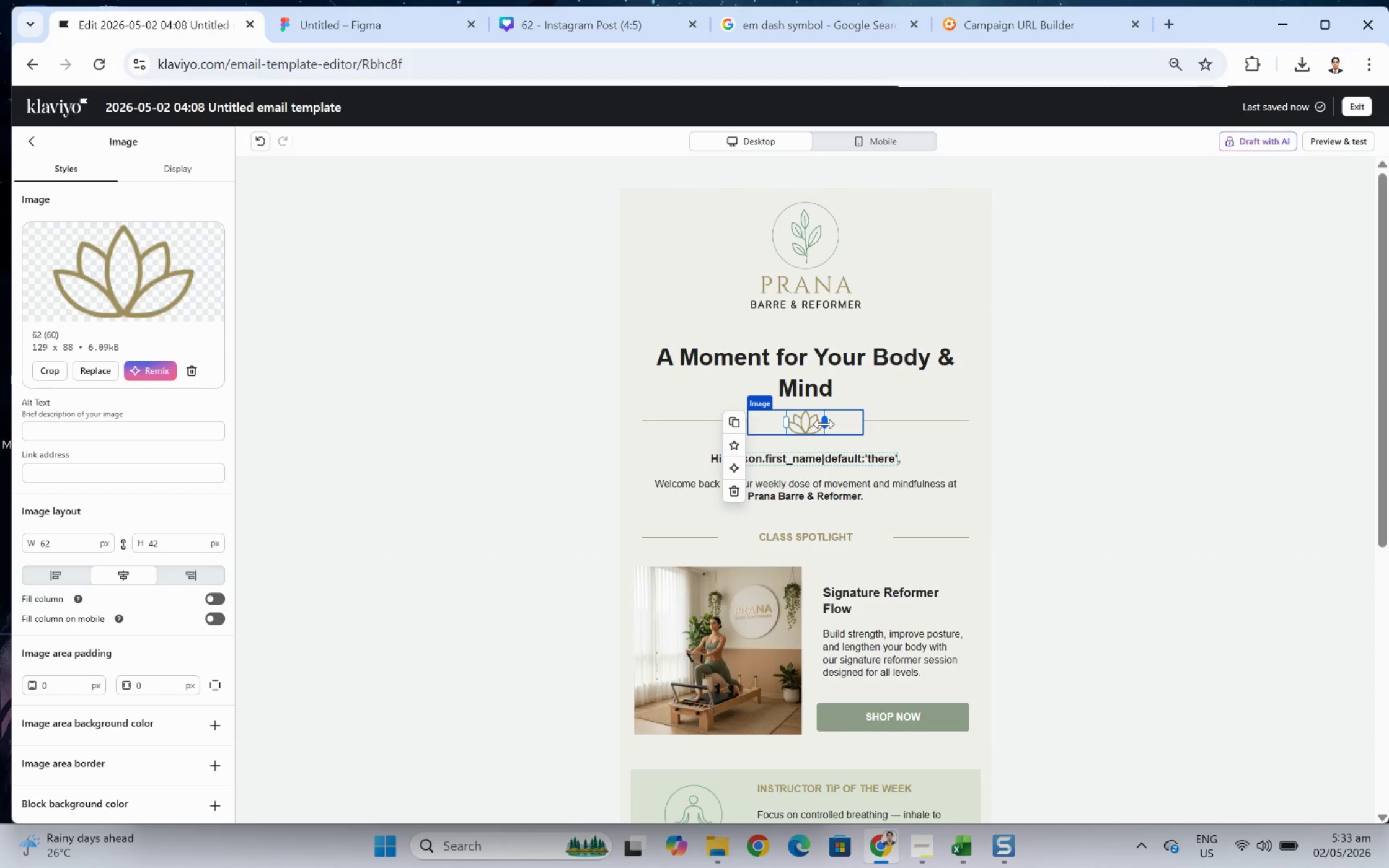 
left_click_drag(start_coordinate=[824, 424], to_coordinate=[819, 424])
 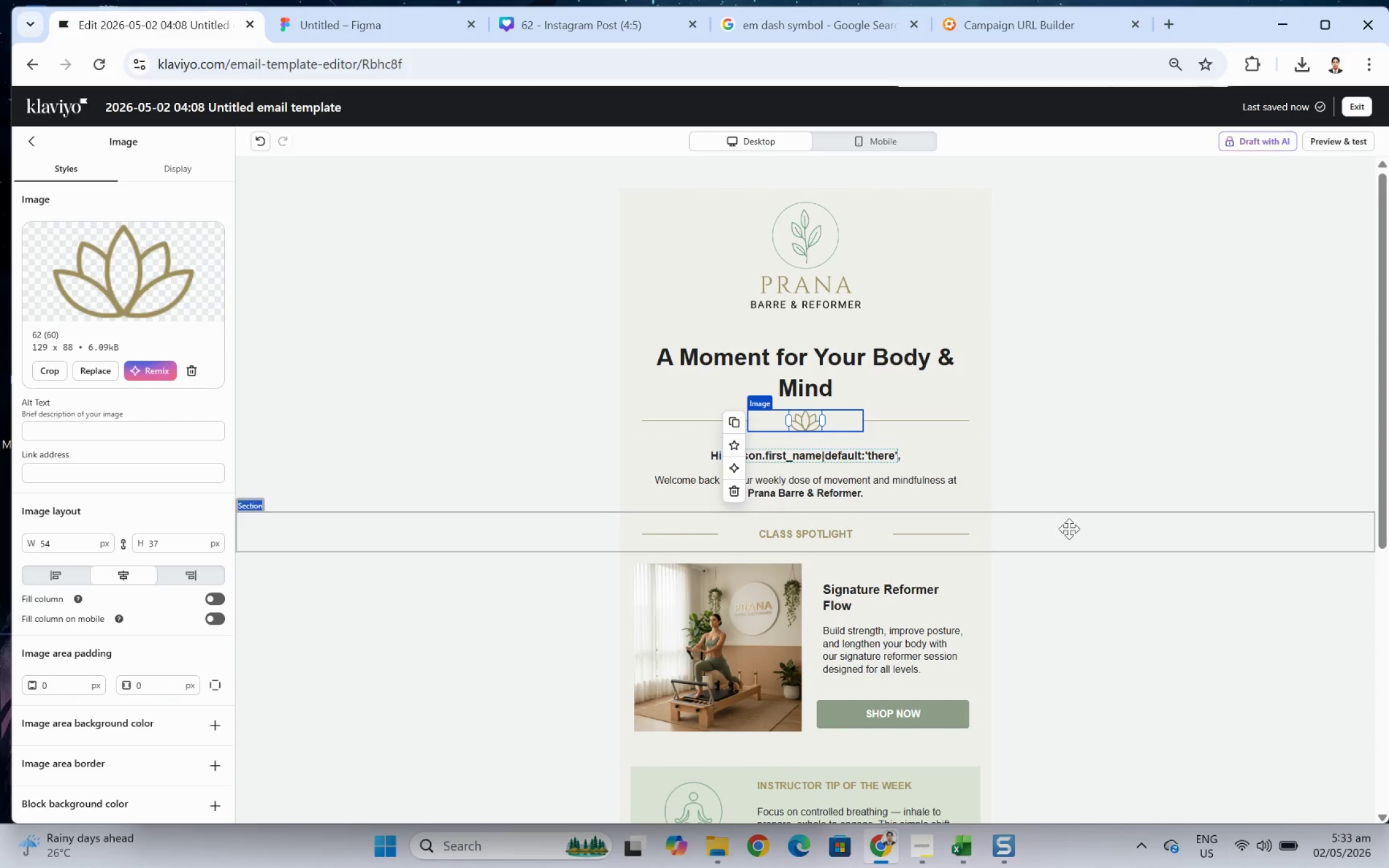 
left_click([1069, 528])
 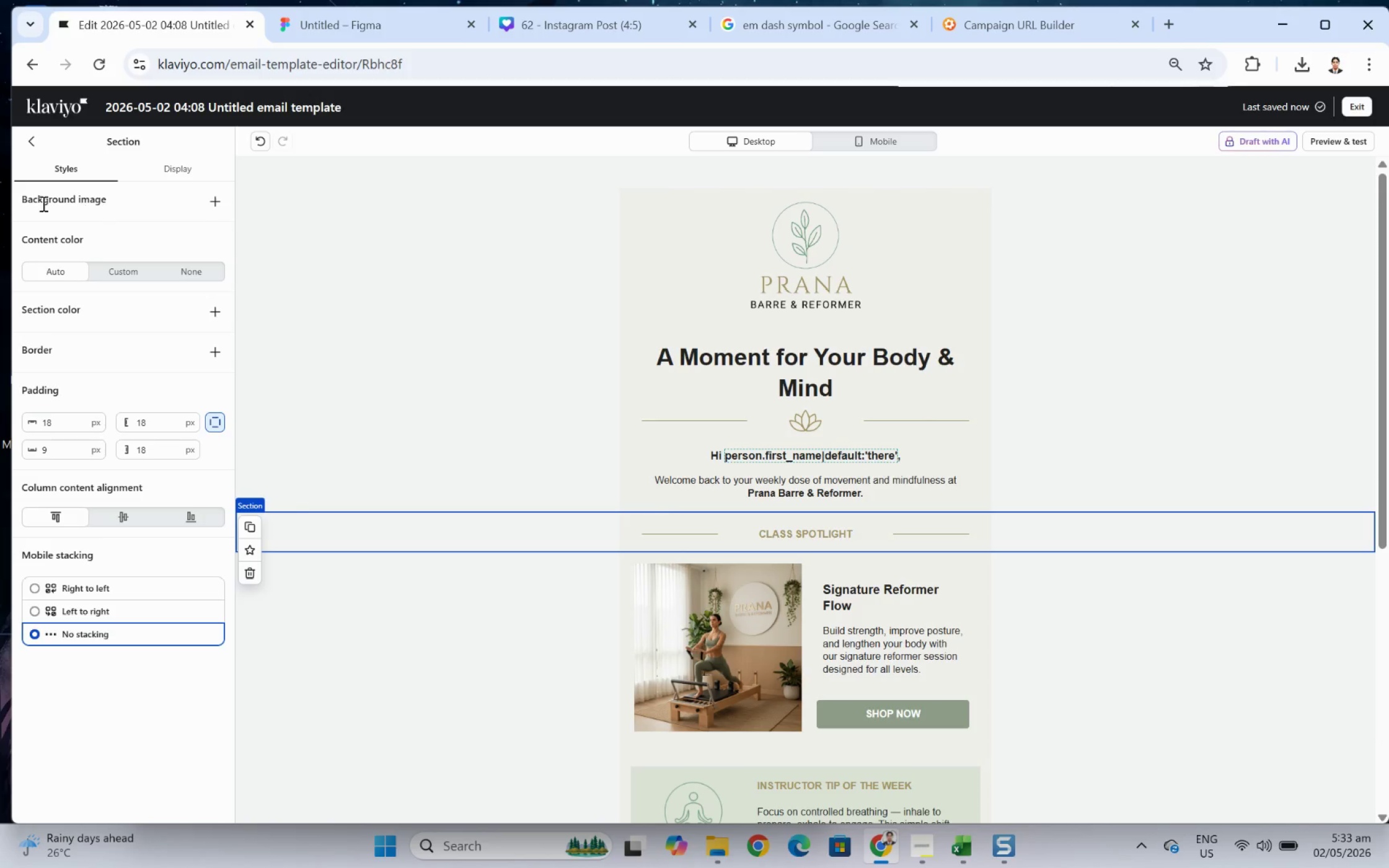 
left_click([30, 141])
 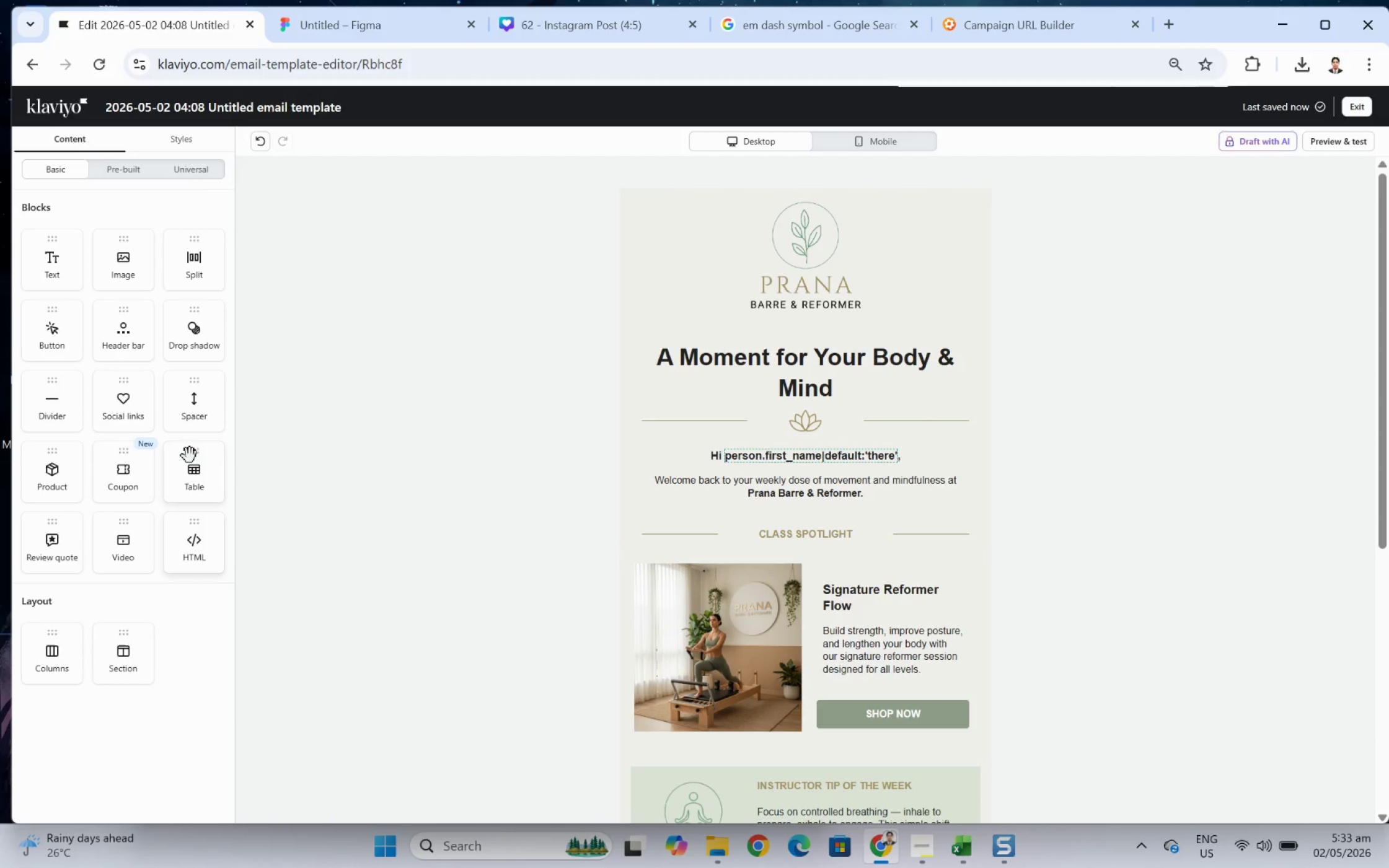 
left_click_drag(start_coordinate=[205, 414], to_coordinate=[893, 455])
 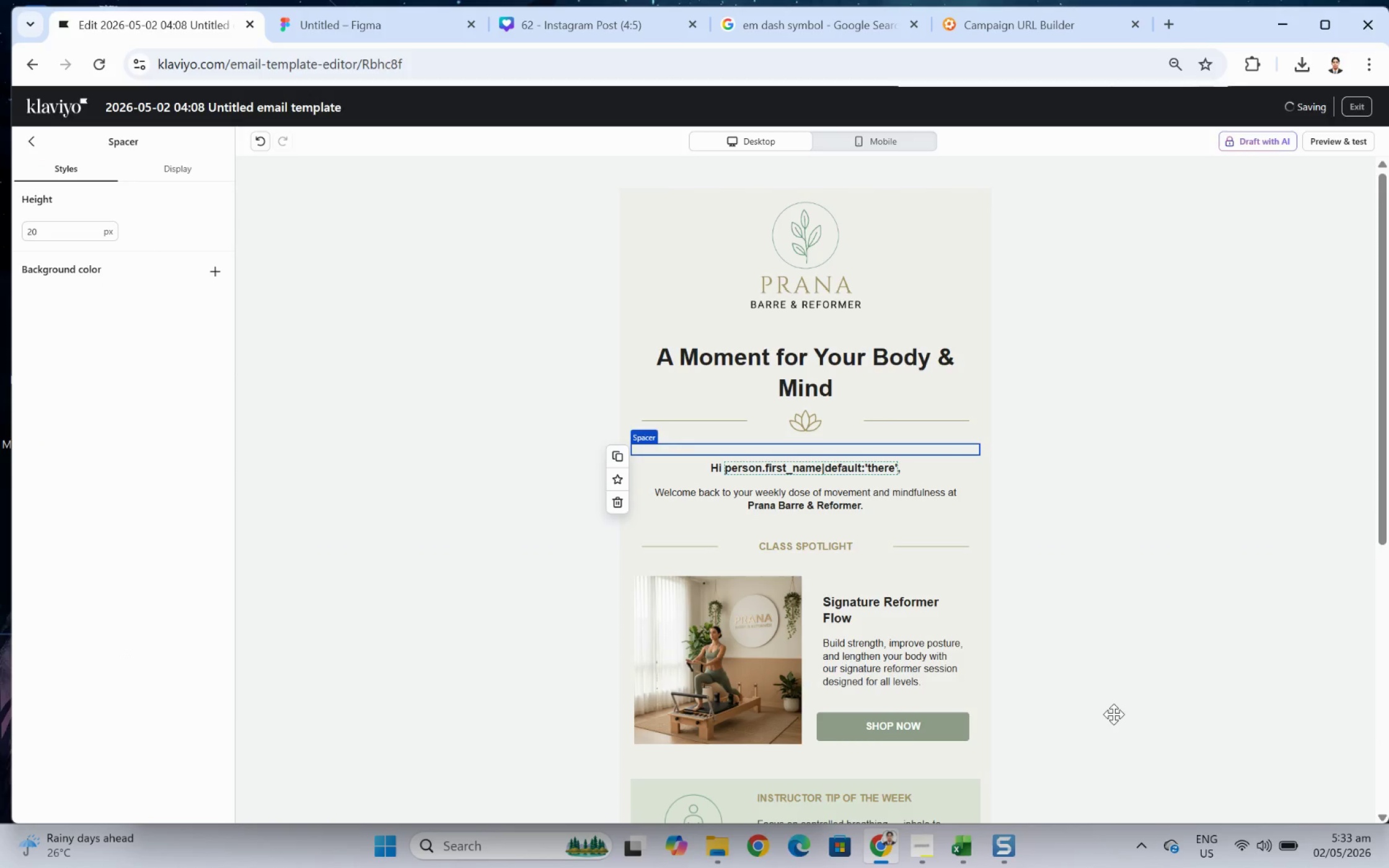 
left_click([1113, 714])
 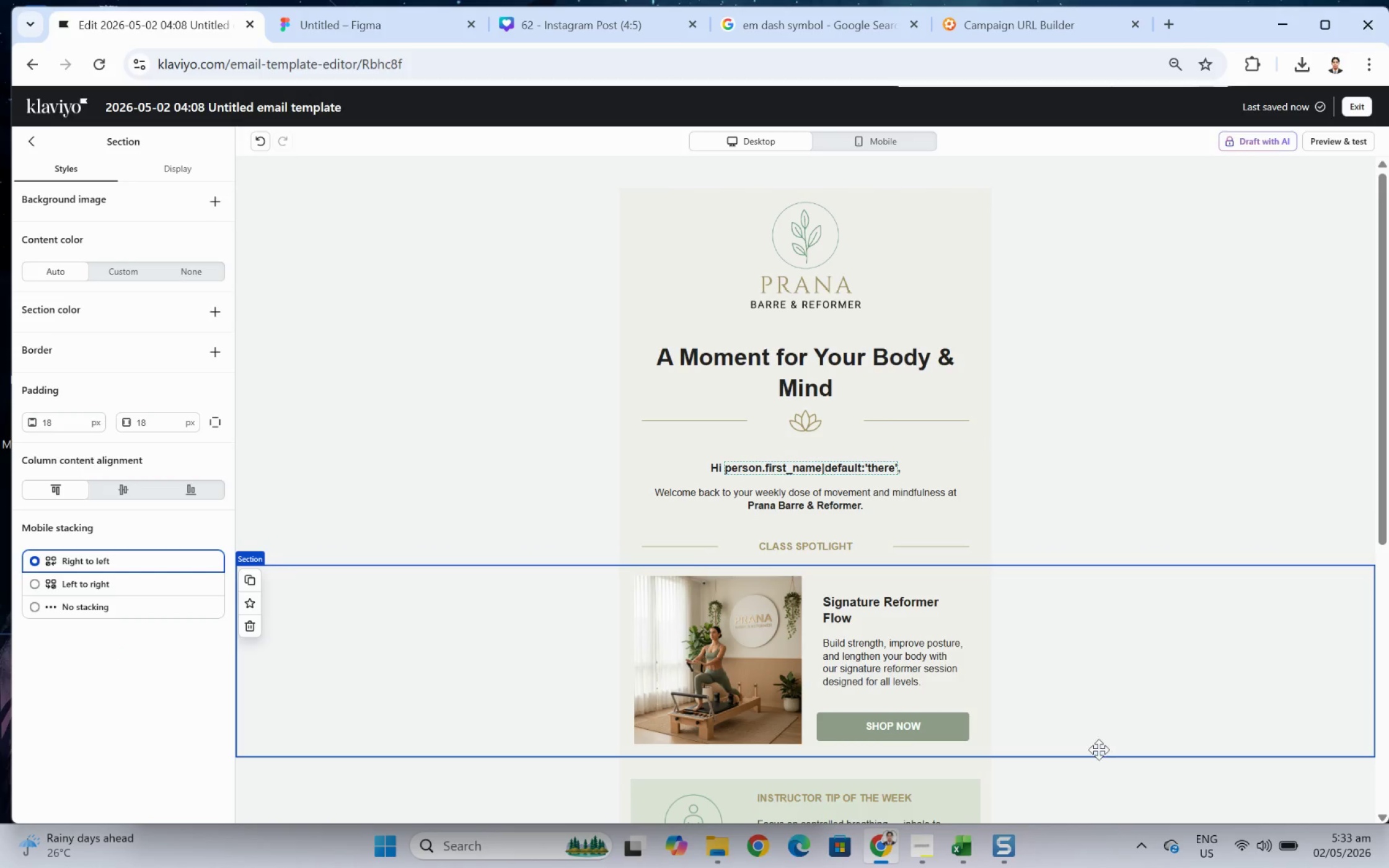 
left_click([1102, 761])
 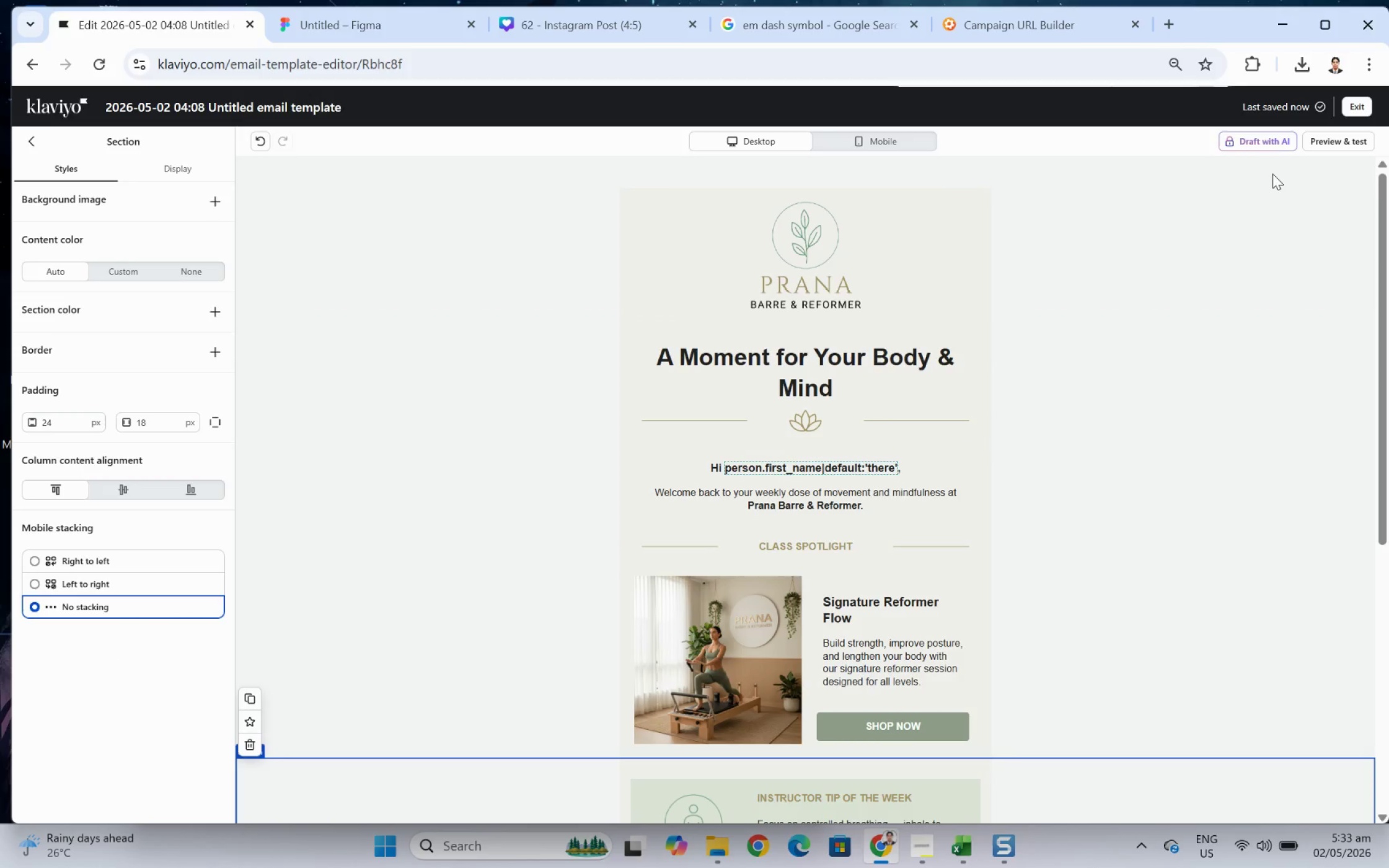 
left_click([1328, 133])
 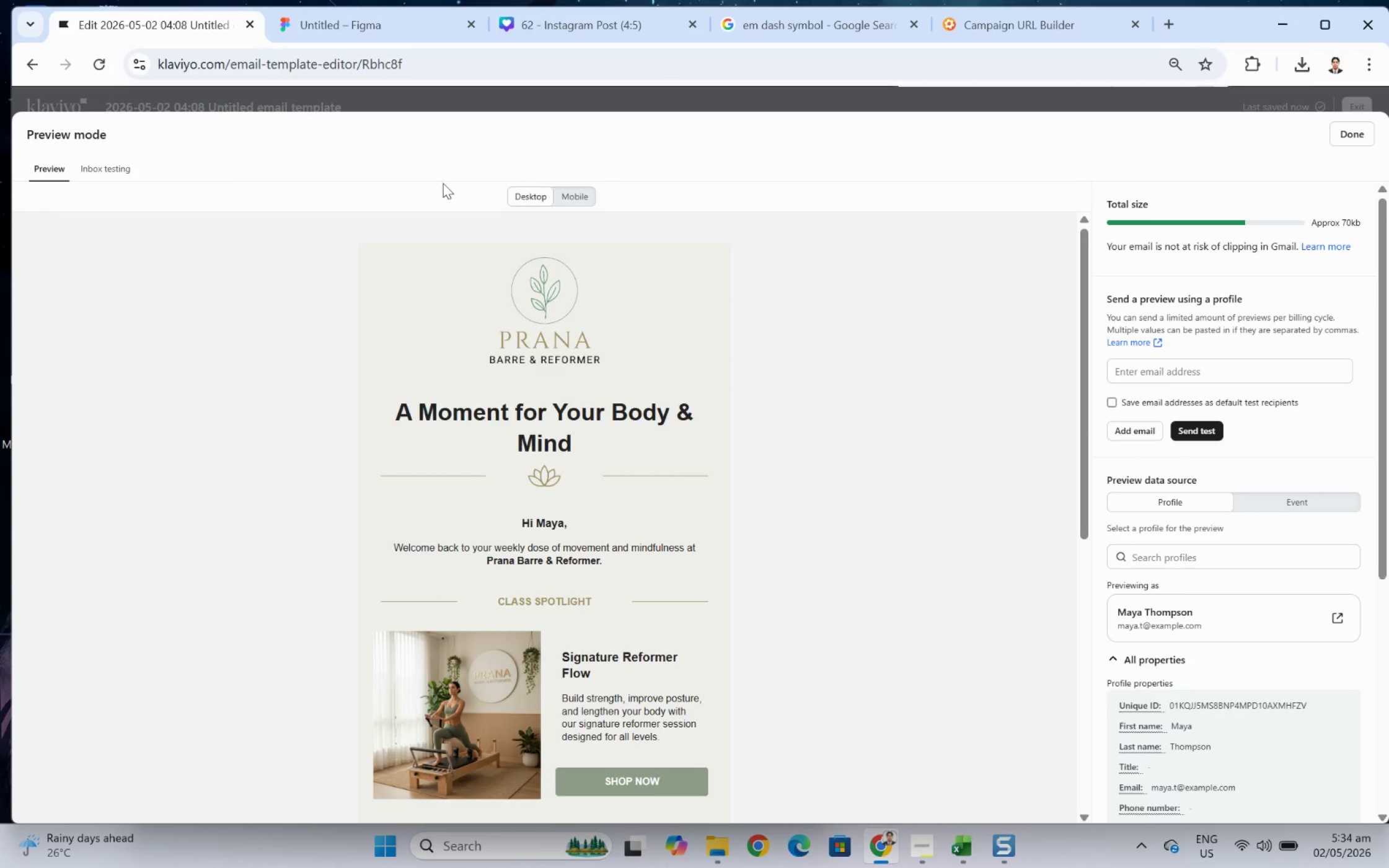 
wait(5.57)
 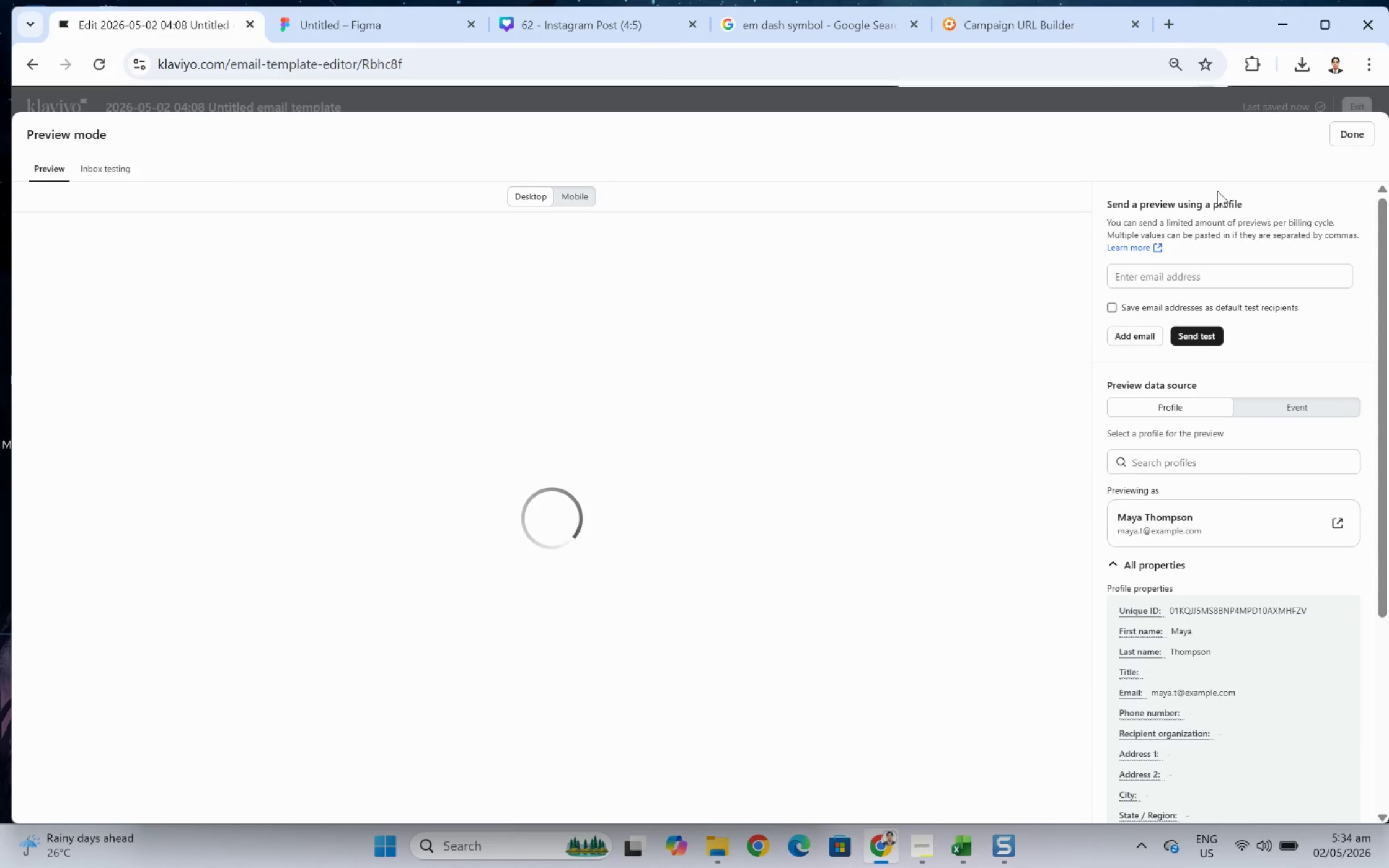 
left_click([1350, 140])
 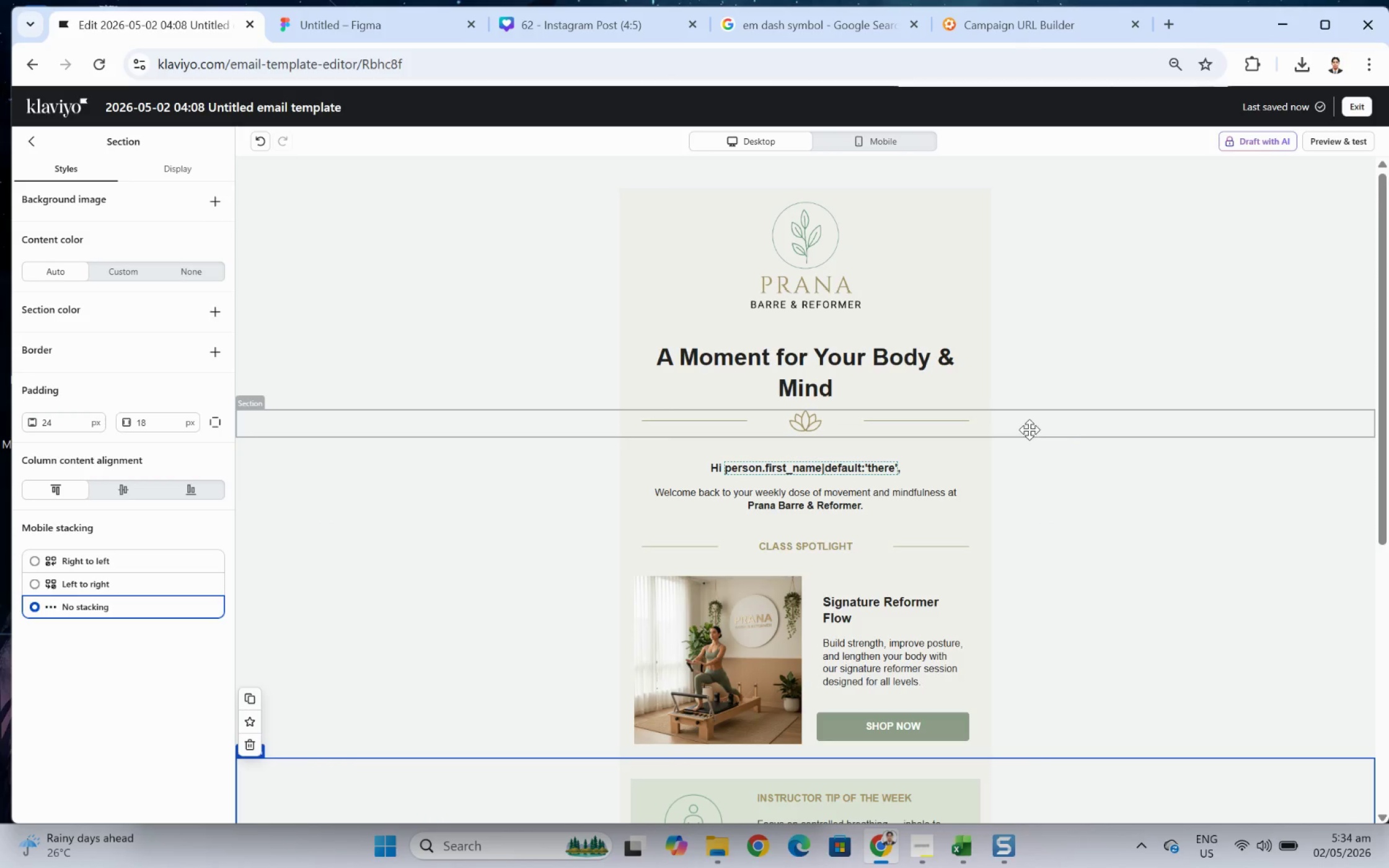 
left_click_drag(start_coordinate=[1109, 419], to_coordinate=[1088, 327])
 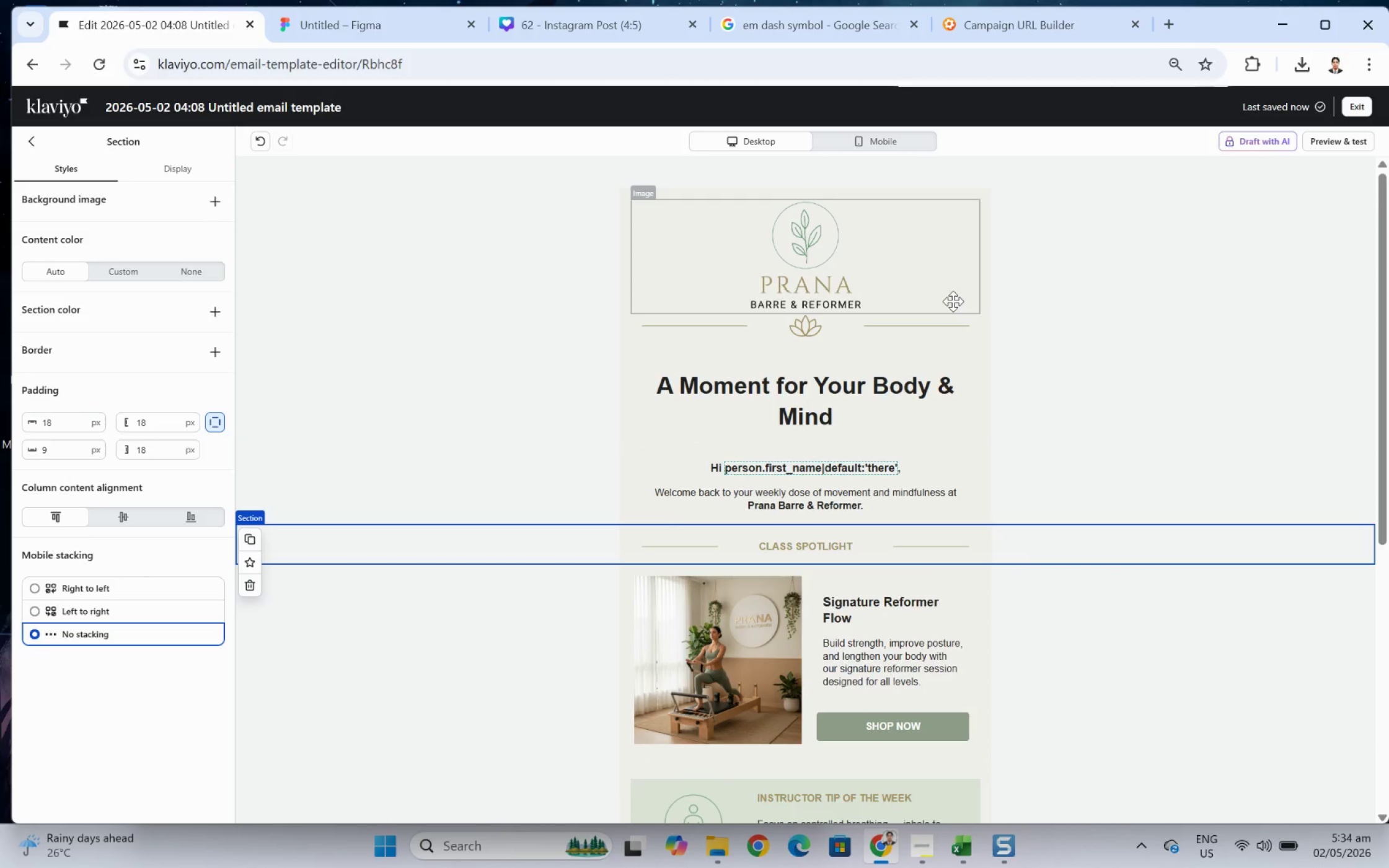 
left_click([828, 271])
 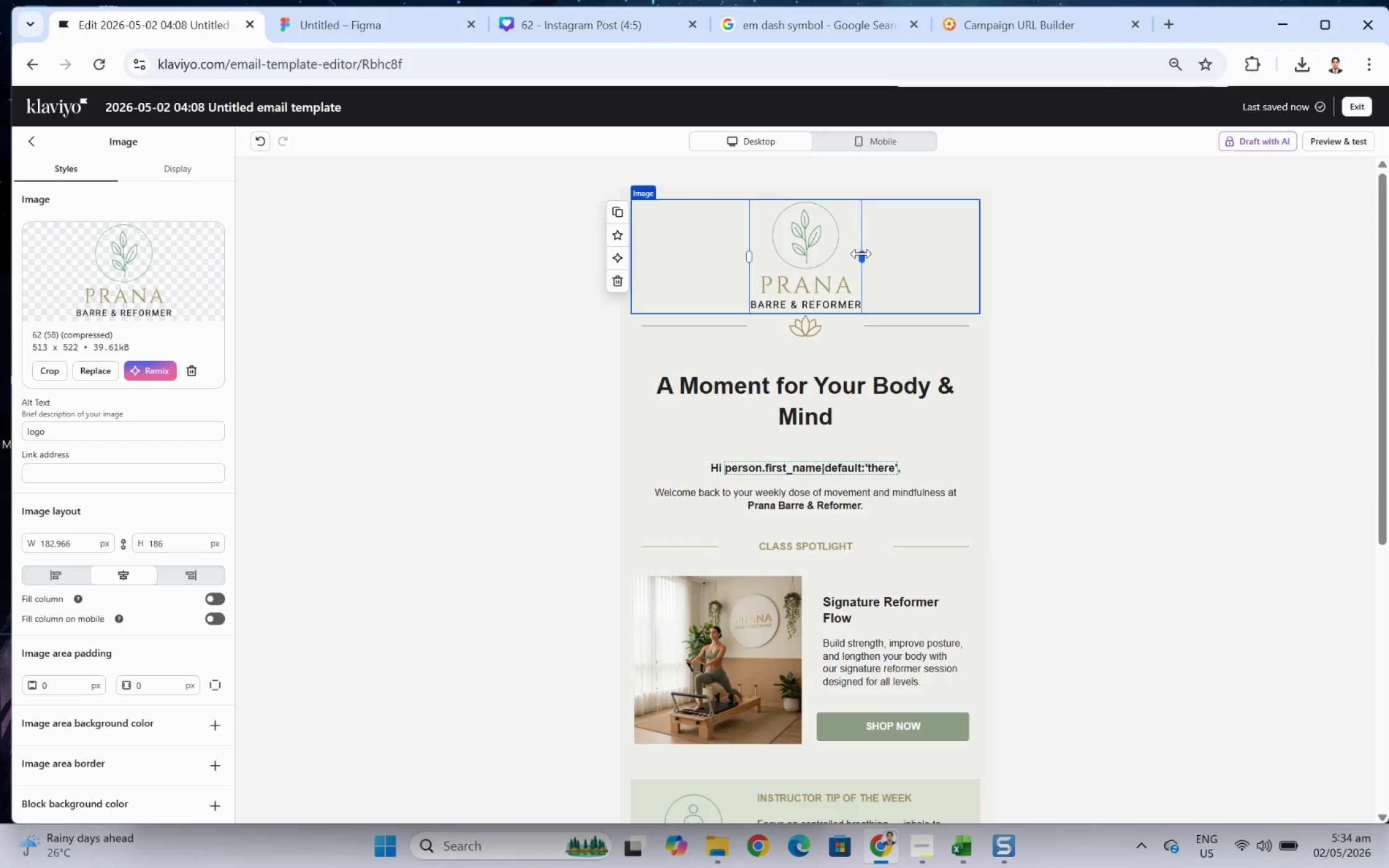 
left_click_drag(start_coordinate=[862, 253], to_coordinate=[840, 256])
 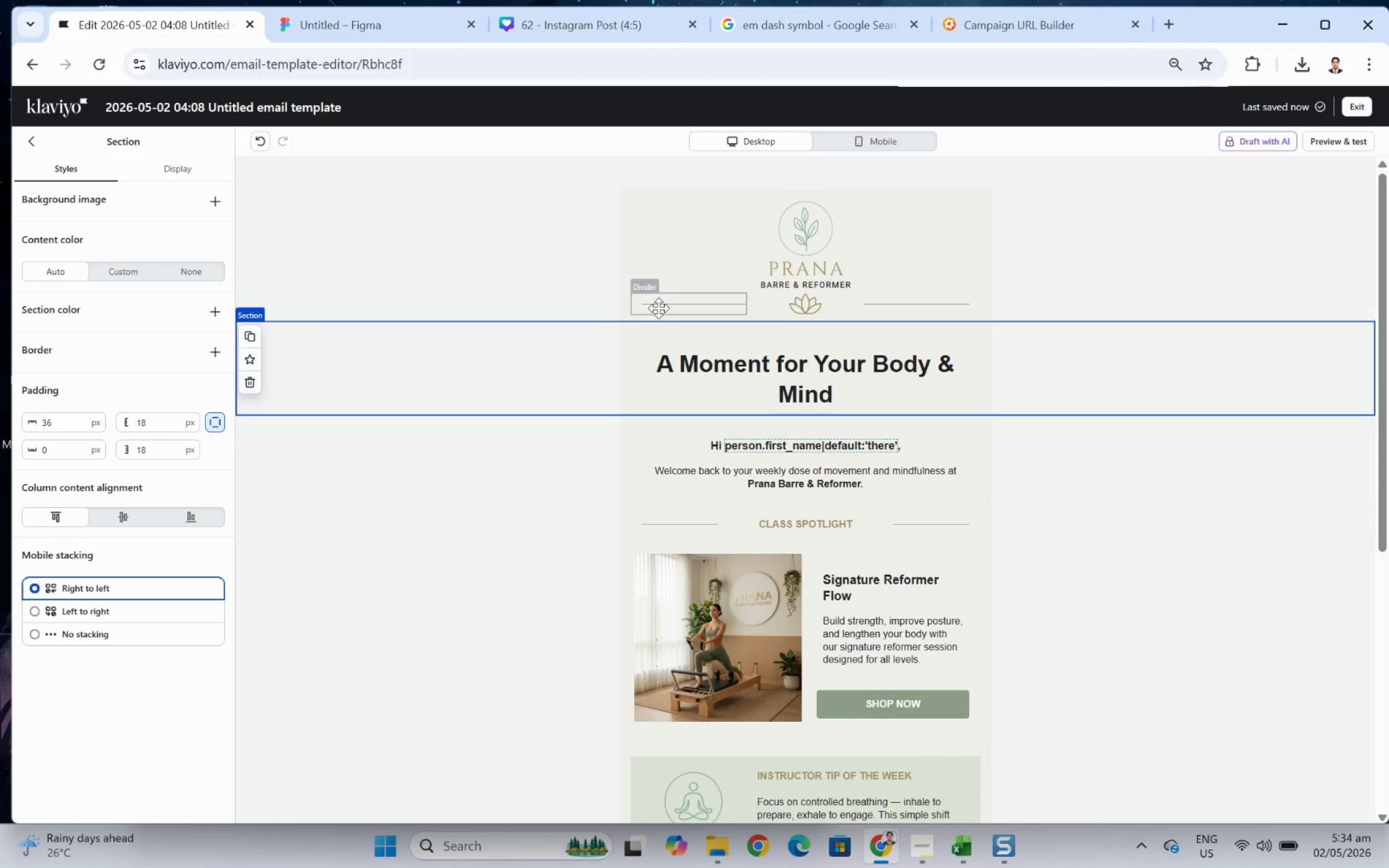 
left_click([591, 301])
 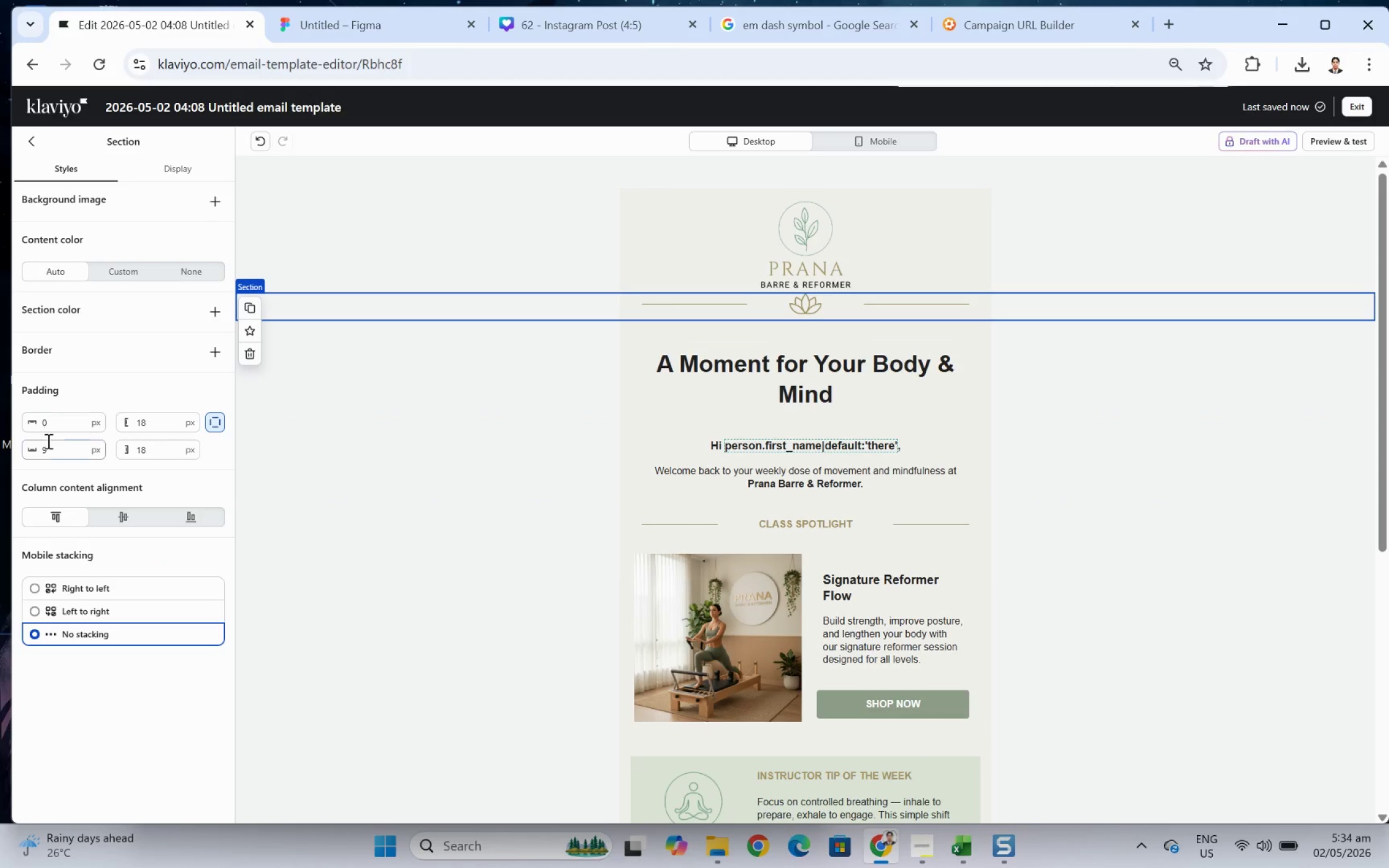 
double_click([60, 426])
 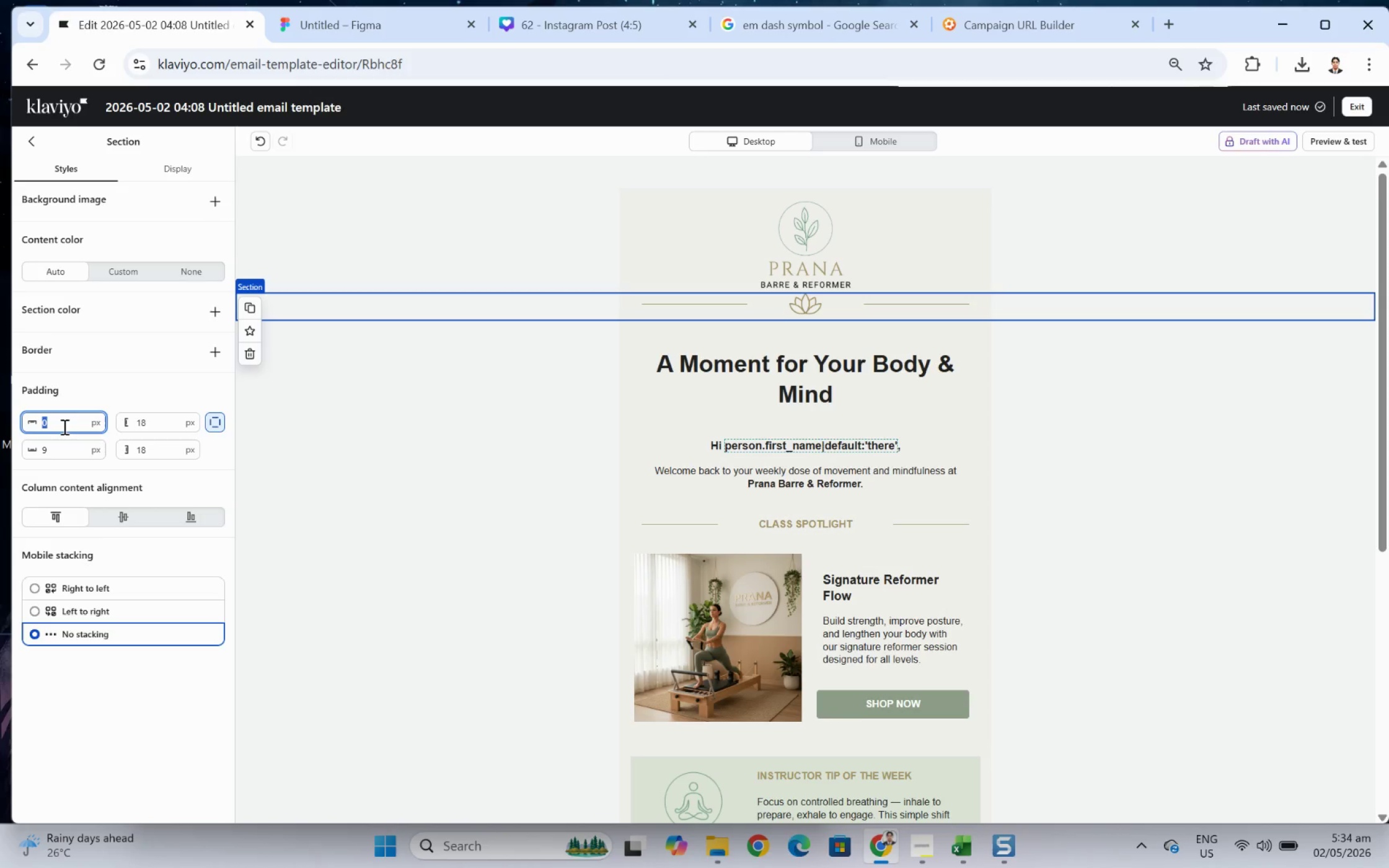 
key(Numpad9)
 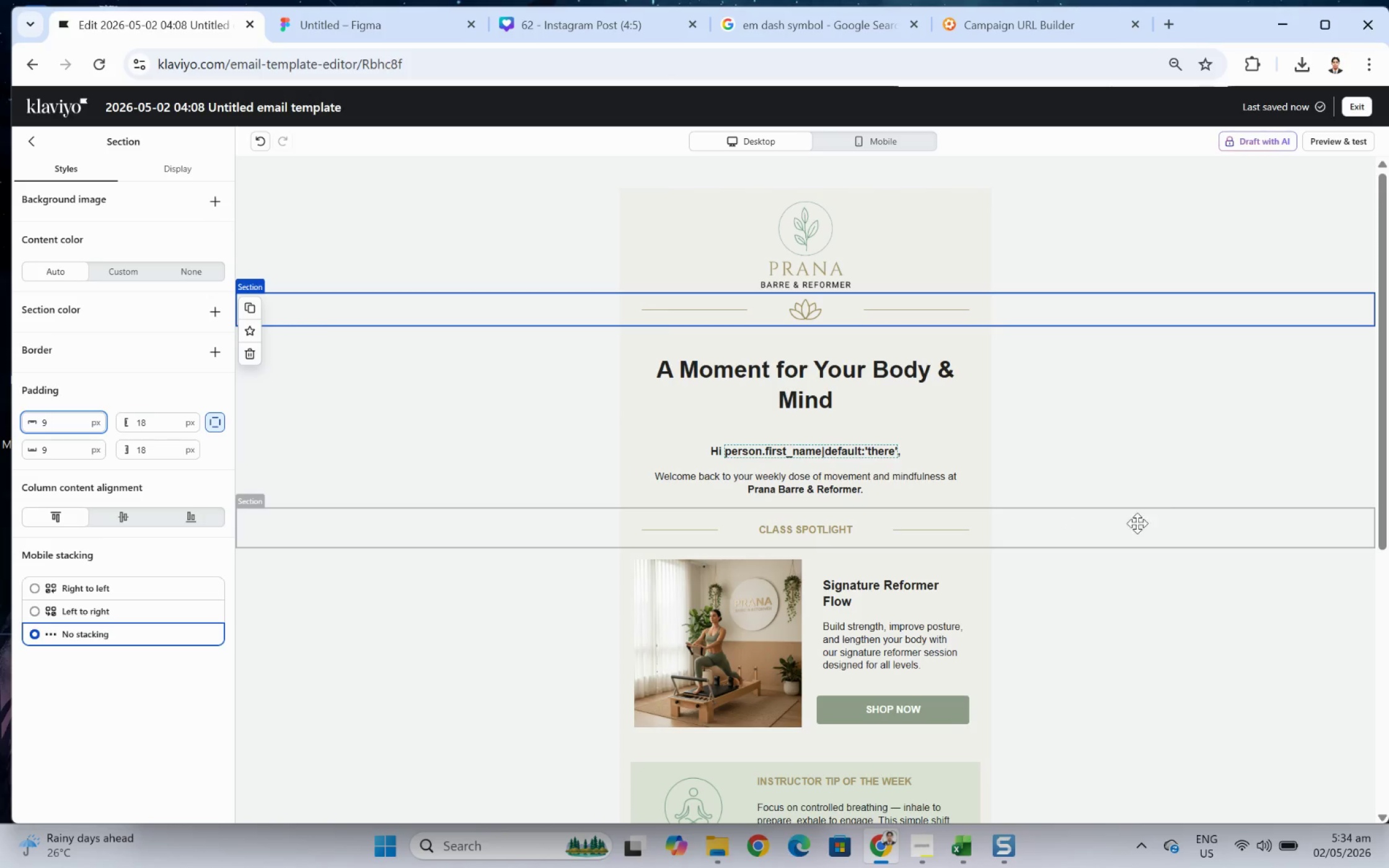 
left_click([1168, 520])
 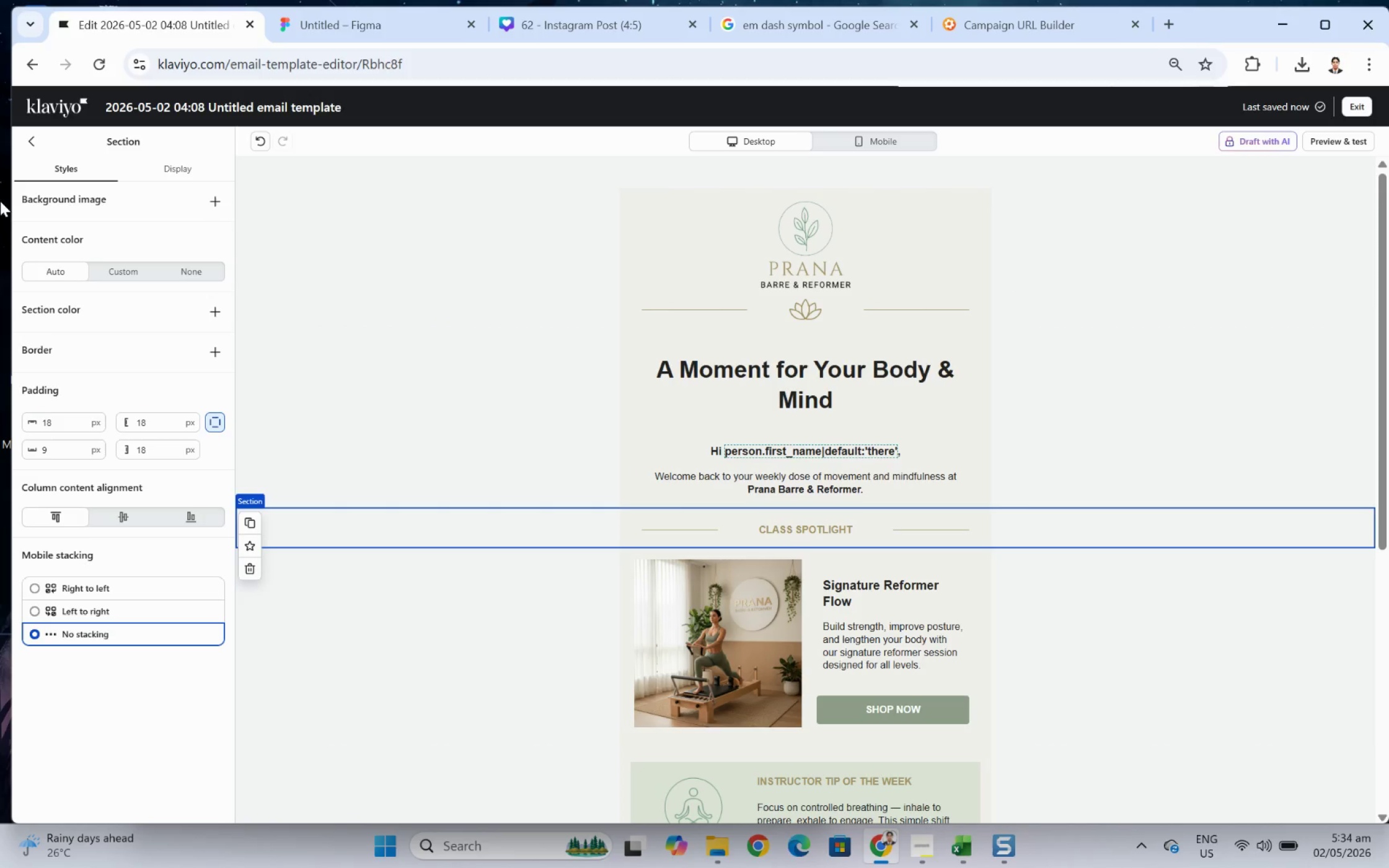 
wait(13.07)
 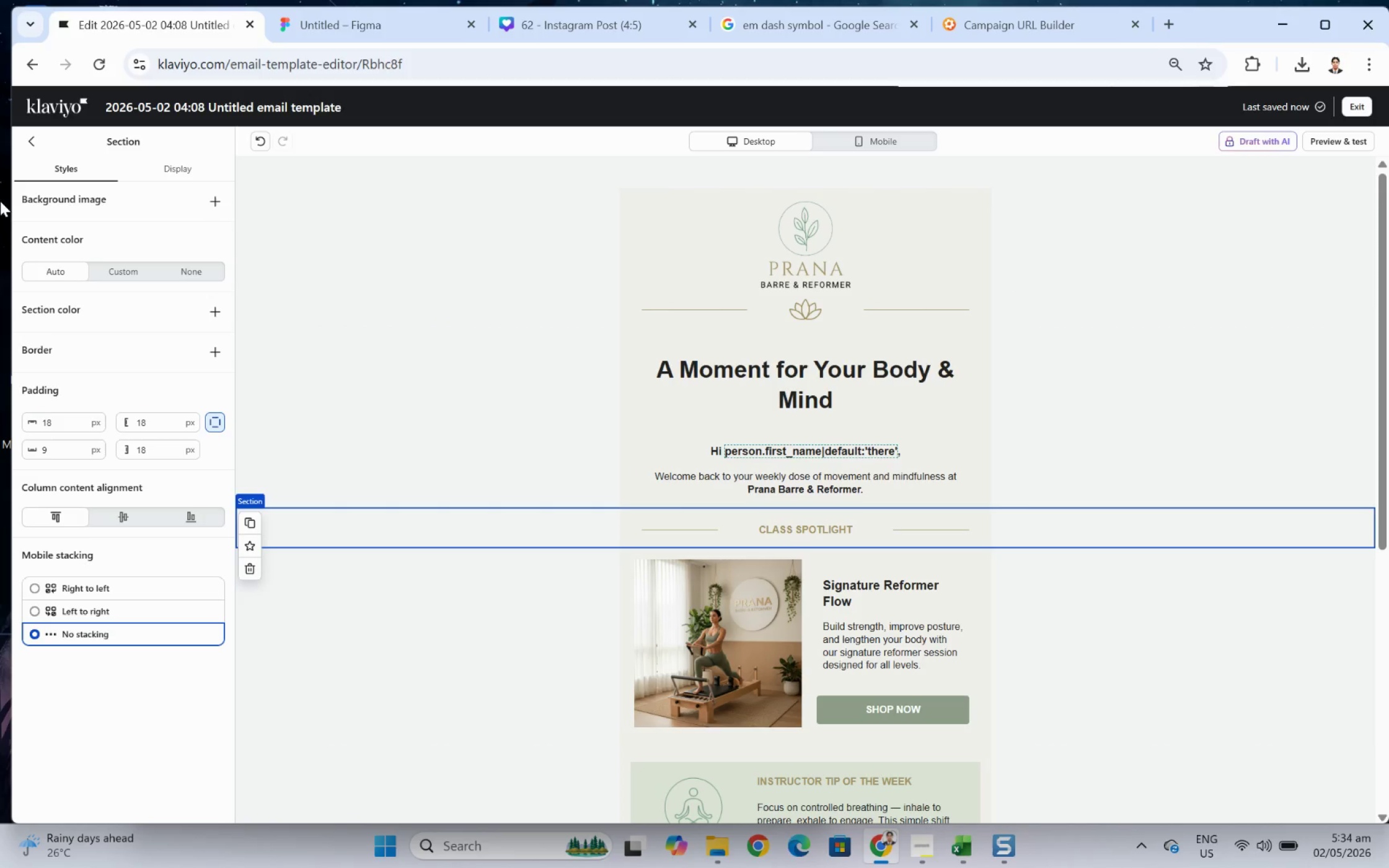 
double_click([263, 136])
 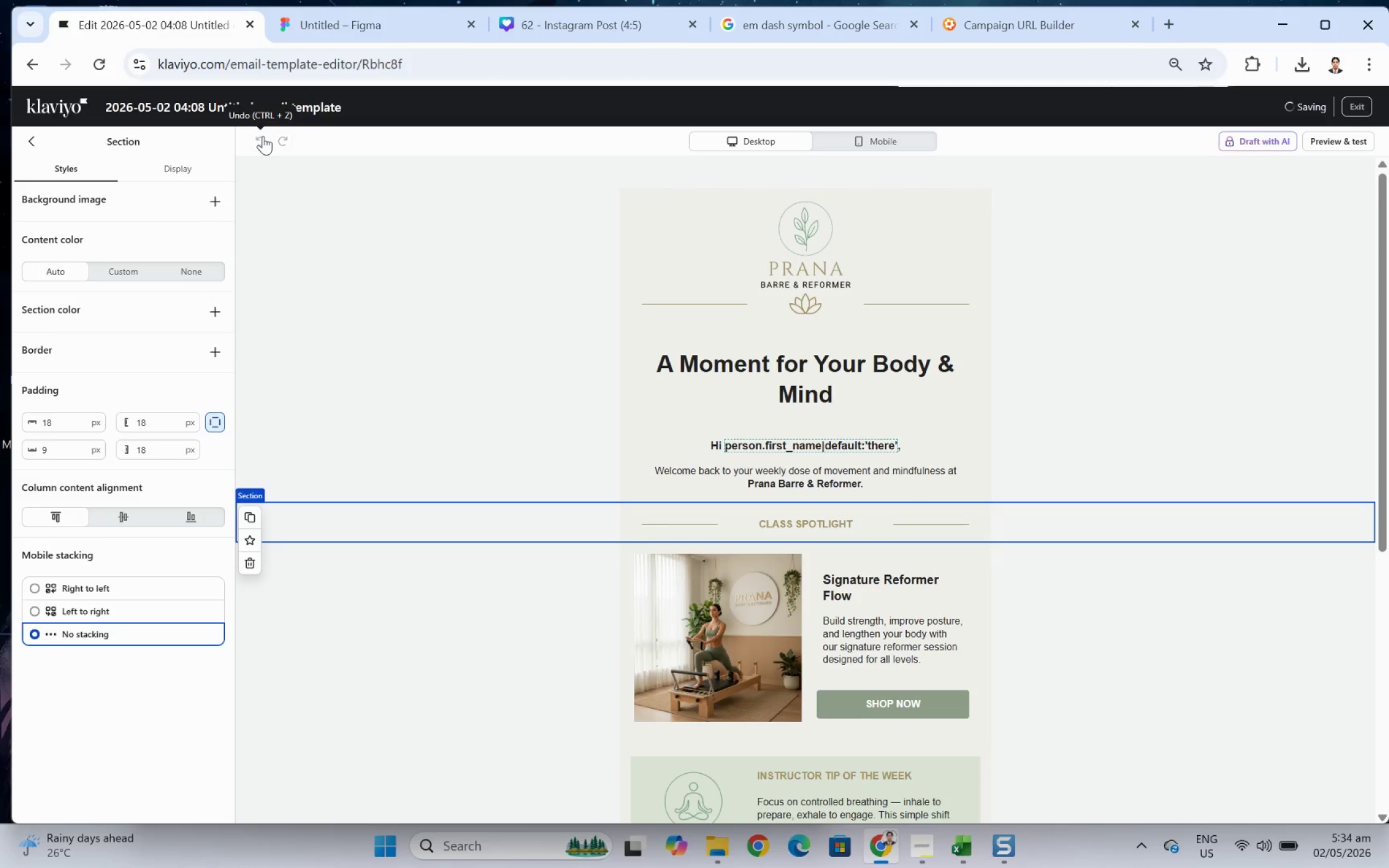 
triple_click([263, 136])
 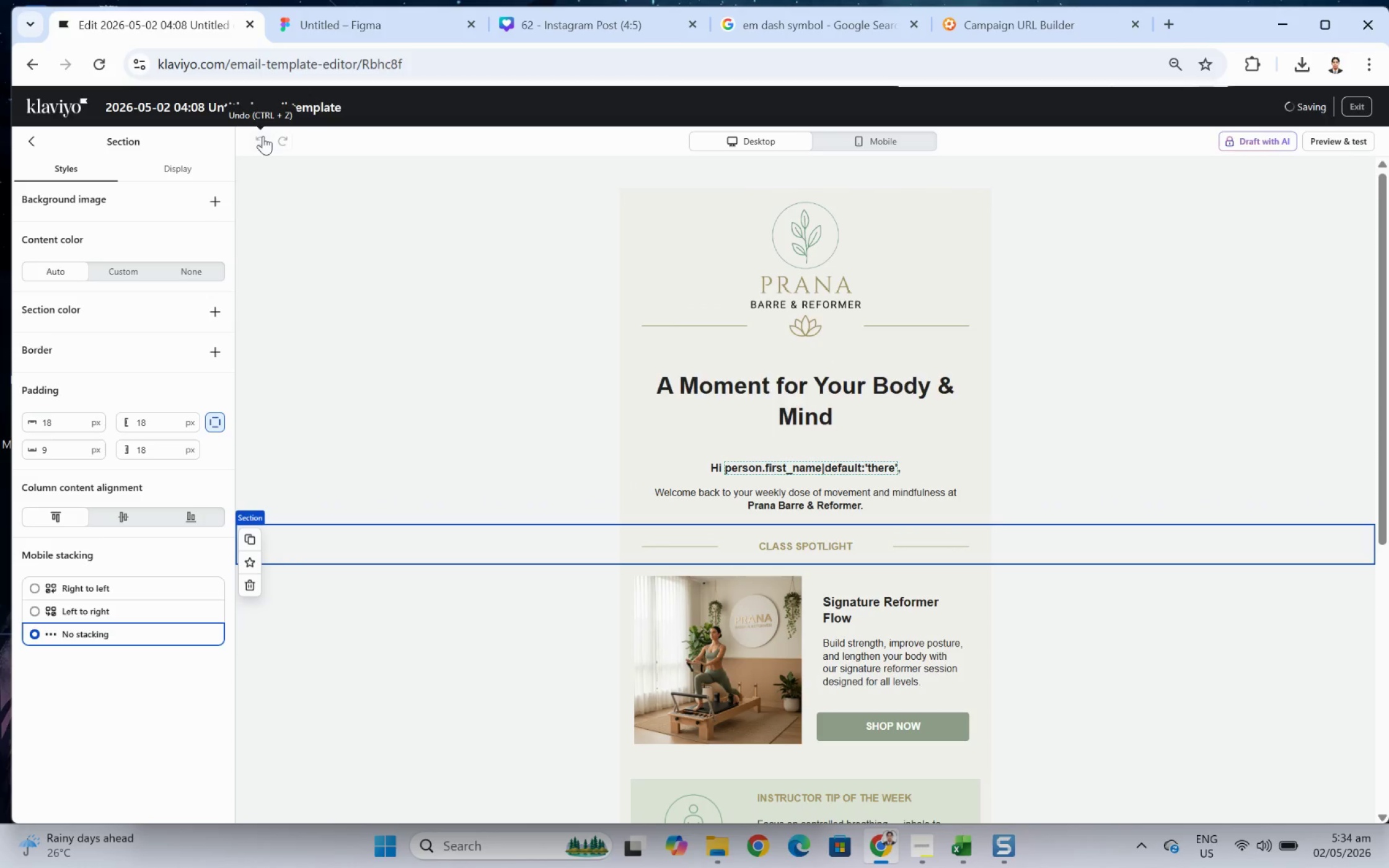 
triple_click([263, 136])
 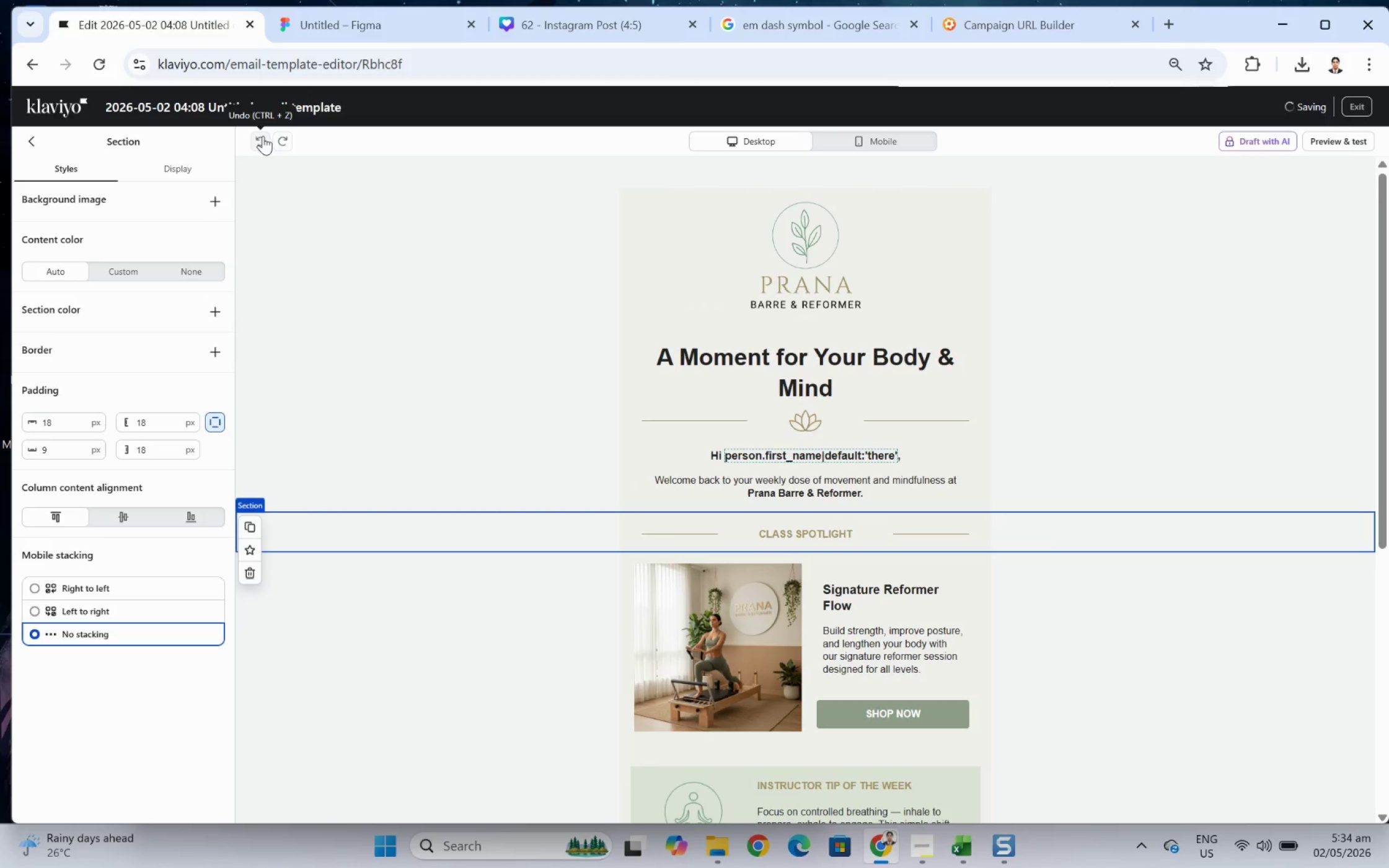 
triple_click([263, 136])
 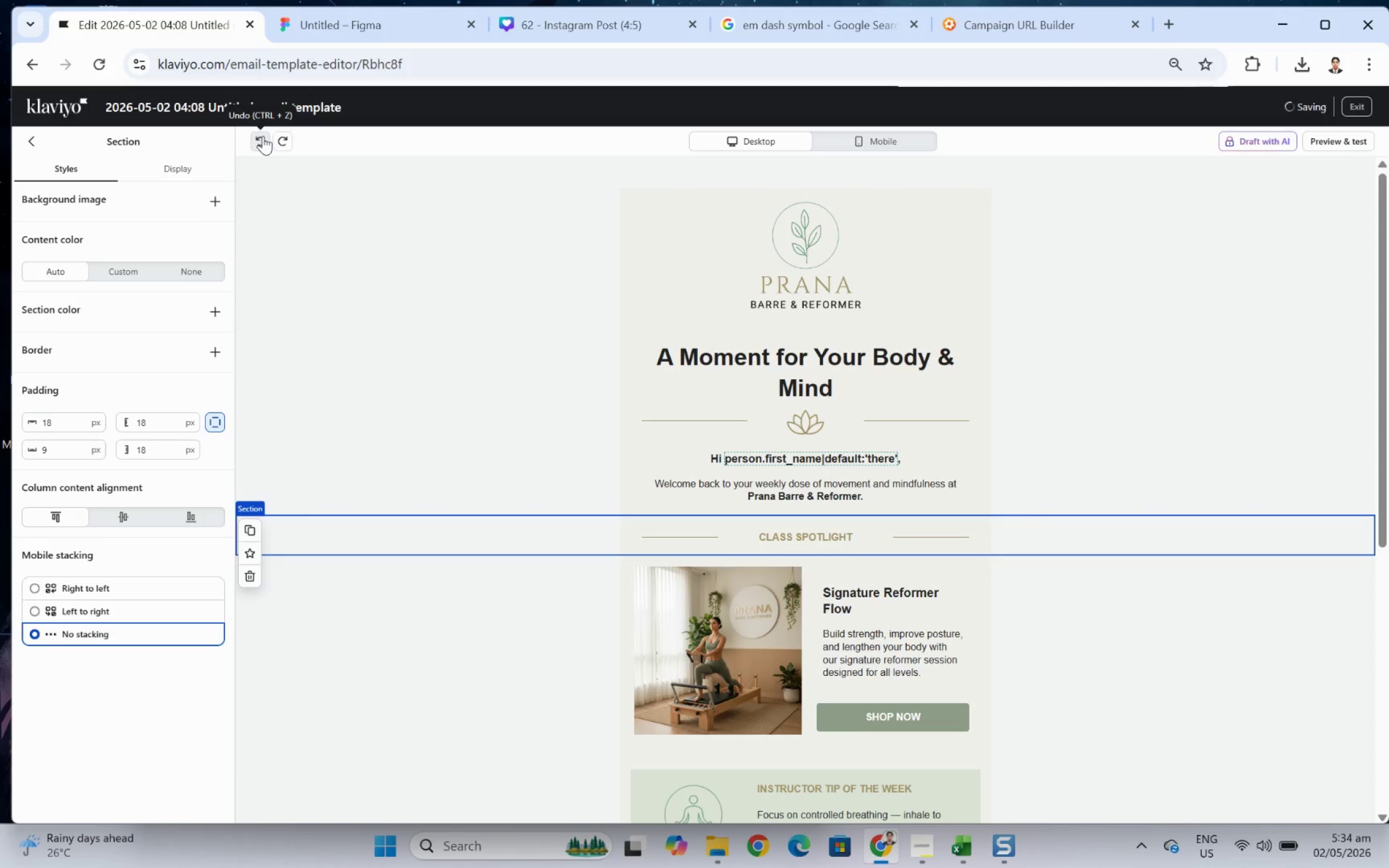 
left_click([263, 136])
 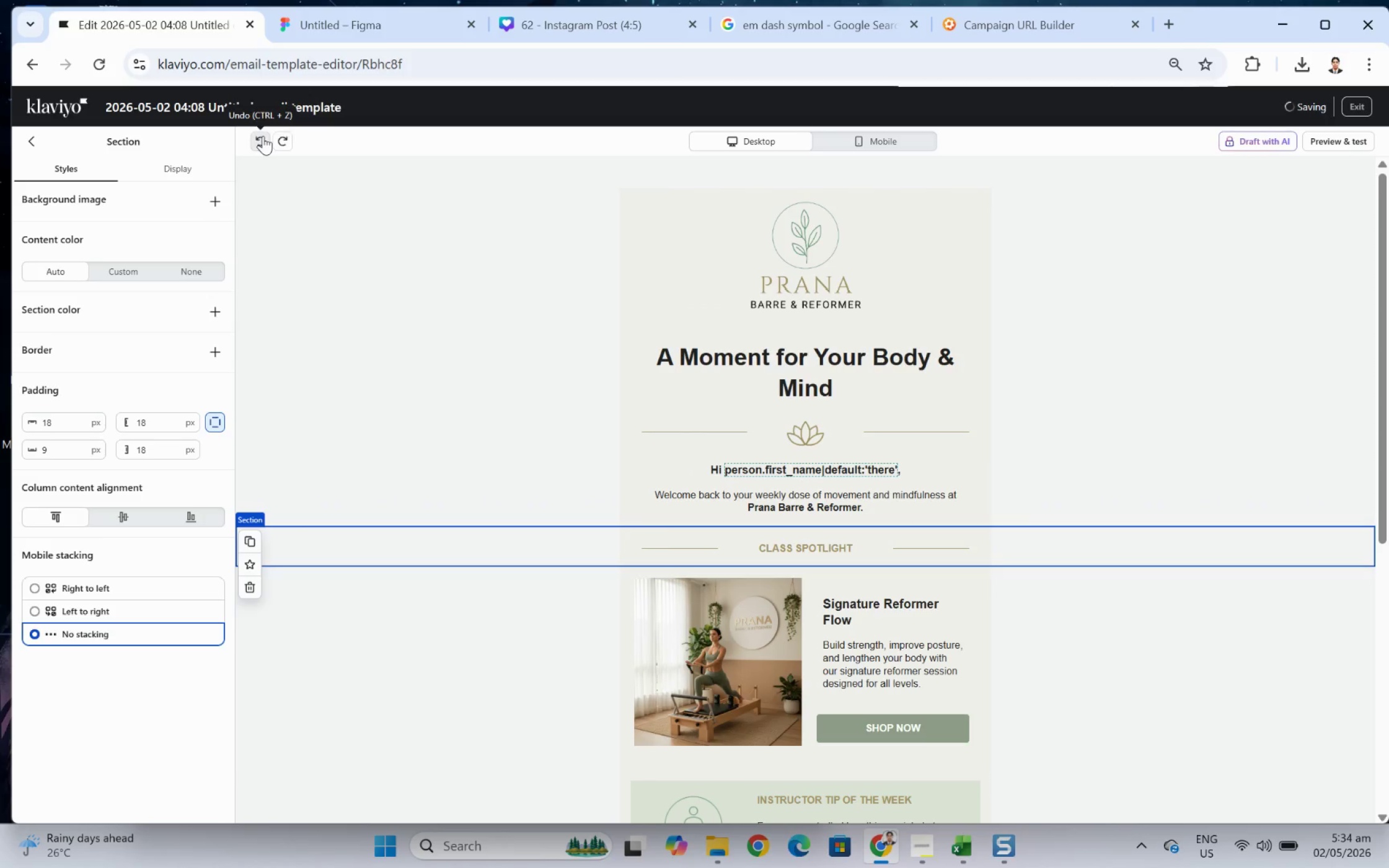 
left_click([263, 136])
 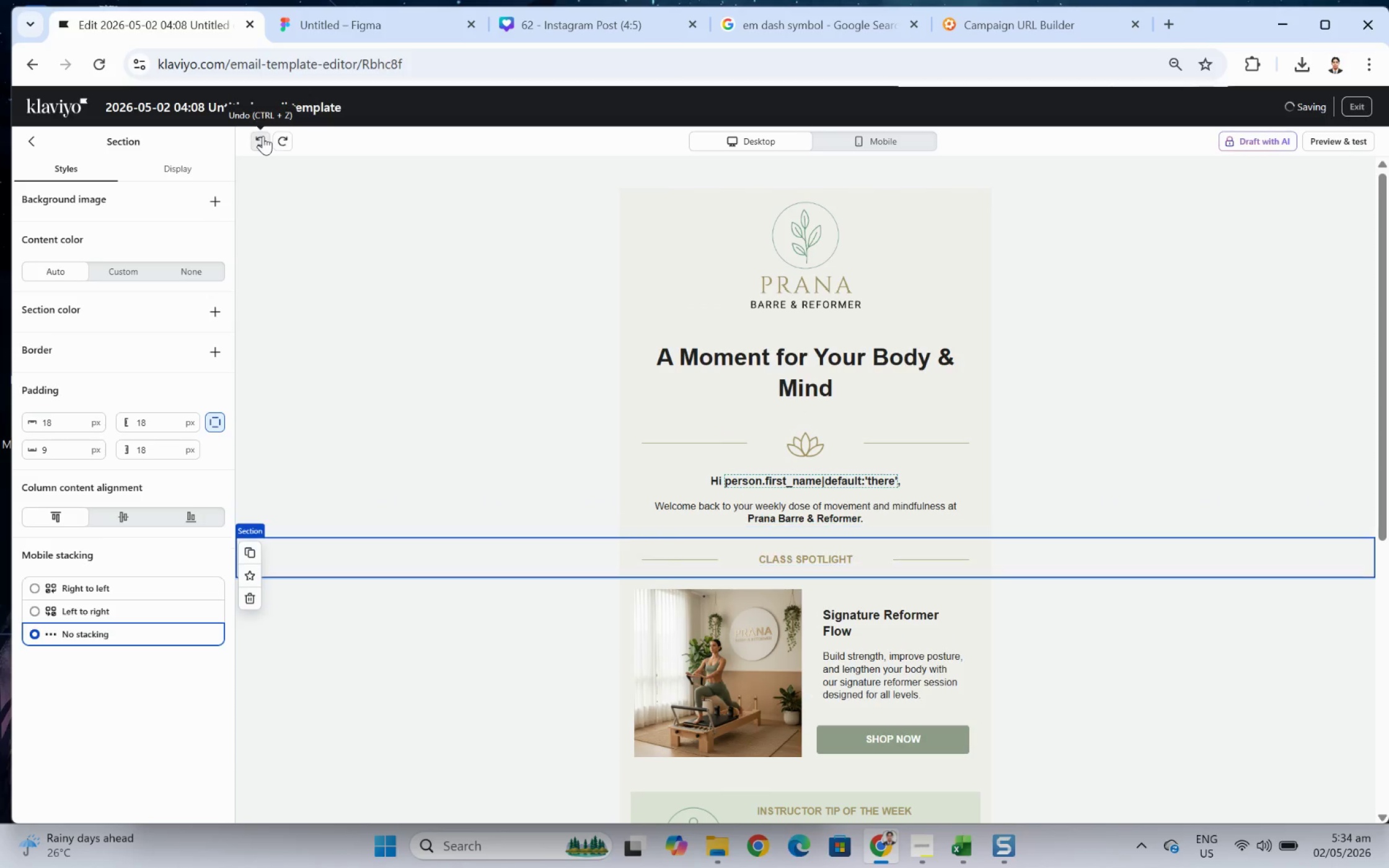 
left_click([263, 136])
 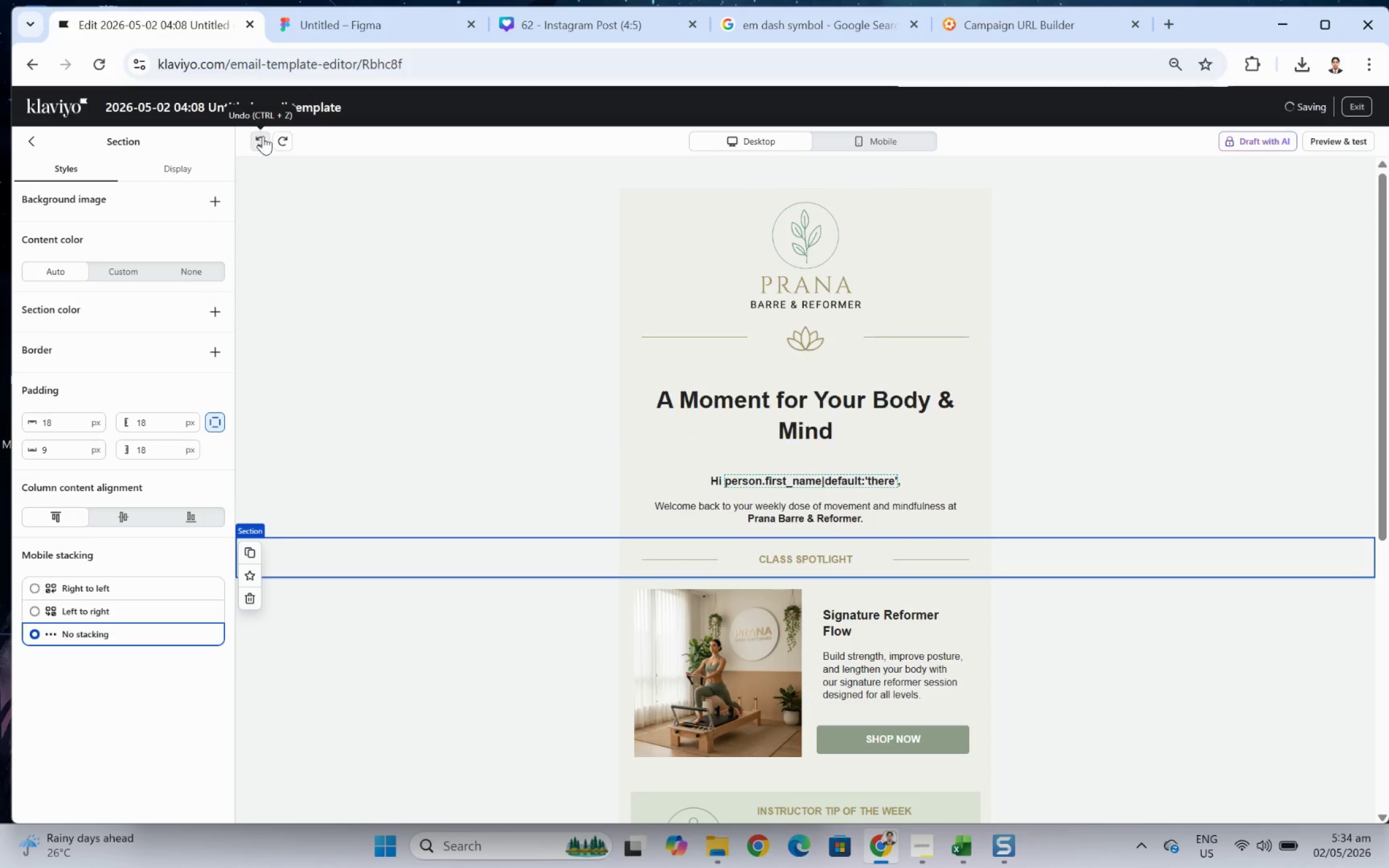 
left_click([263, 136])